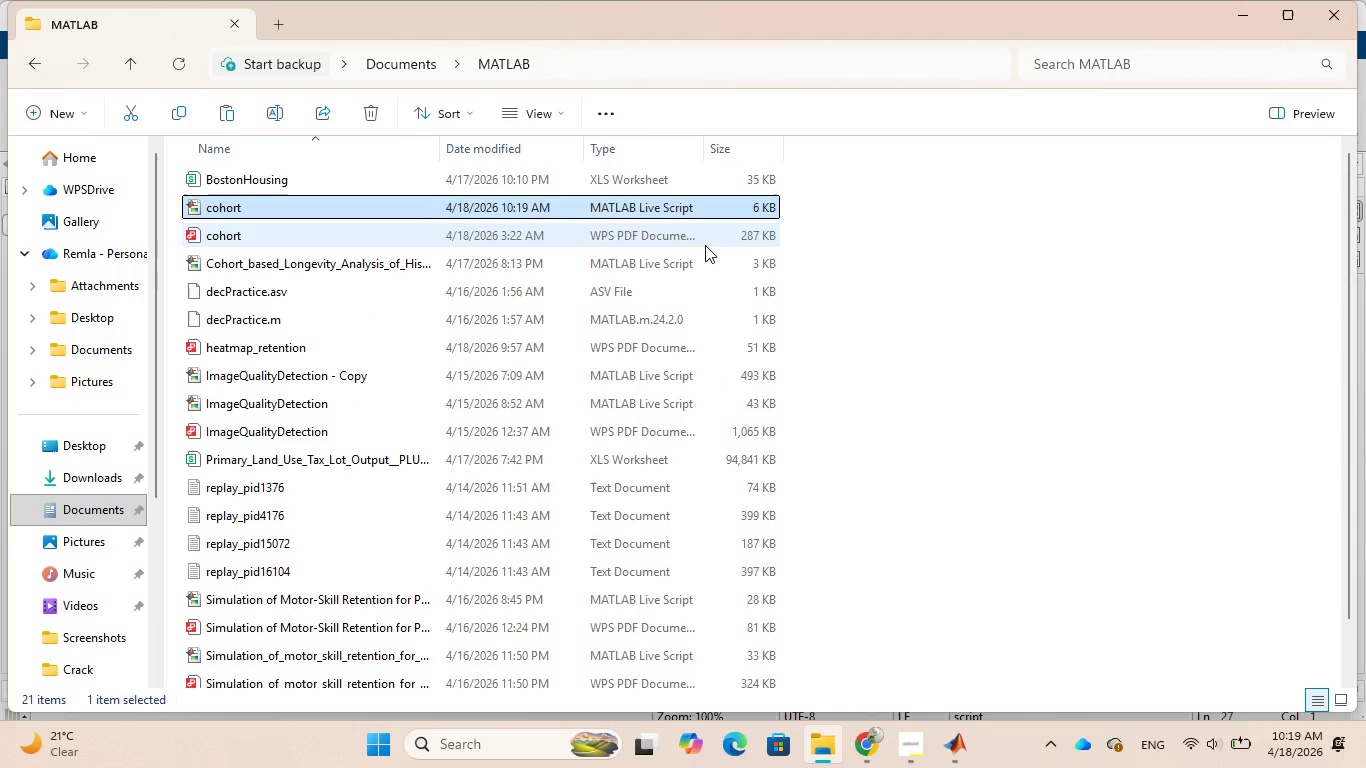 
left_click([849, 218])
 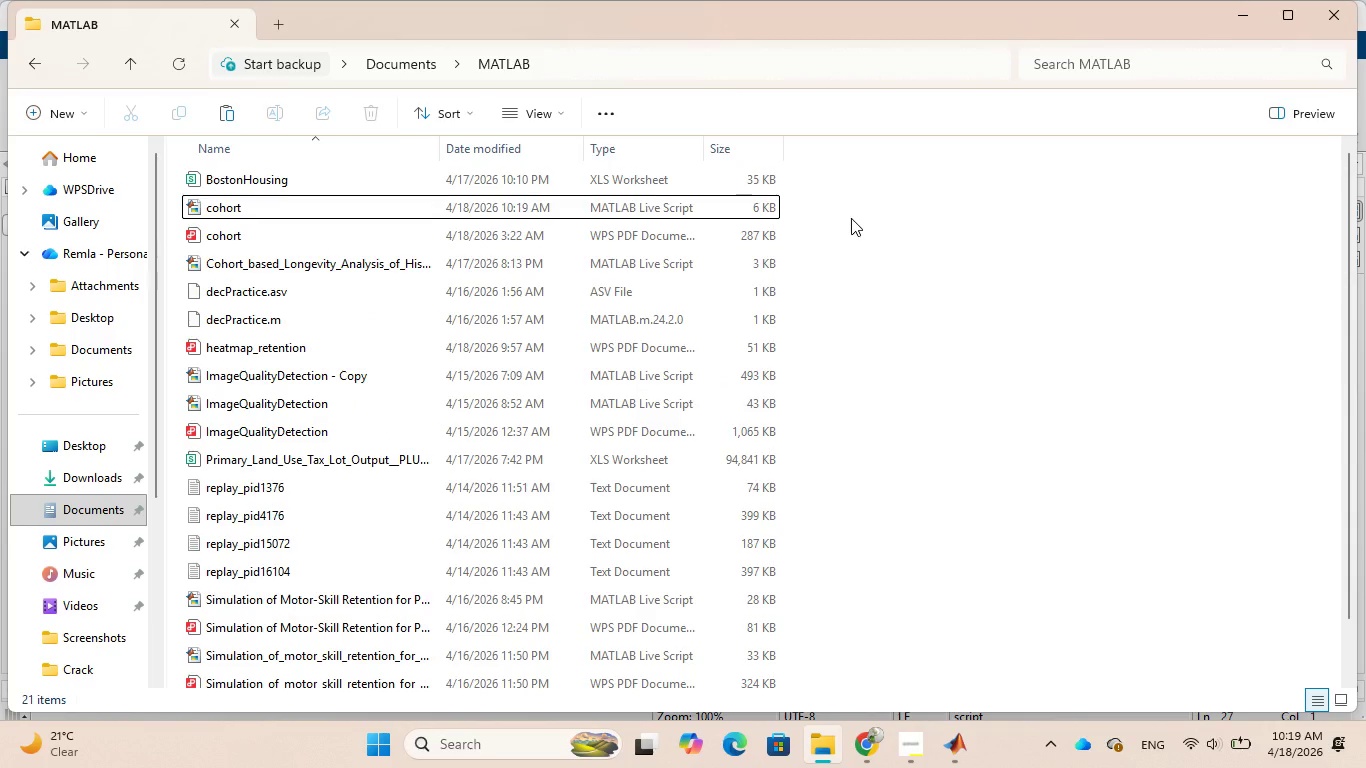 
key(Control+V)
 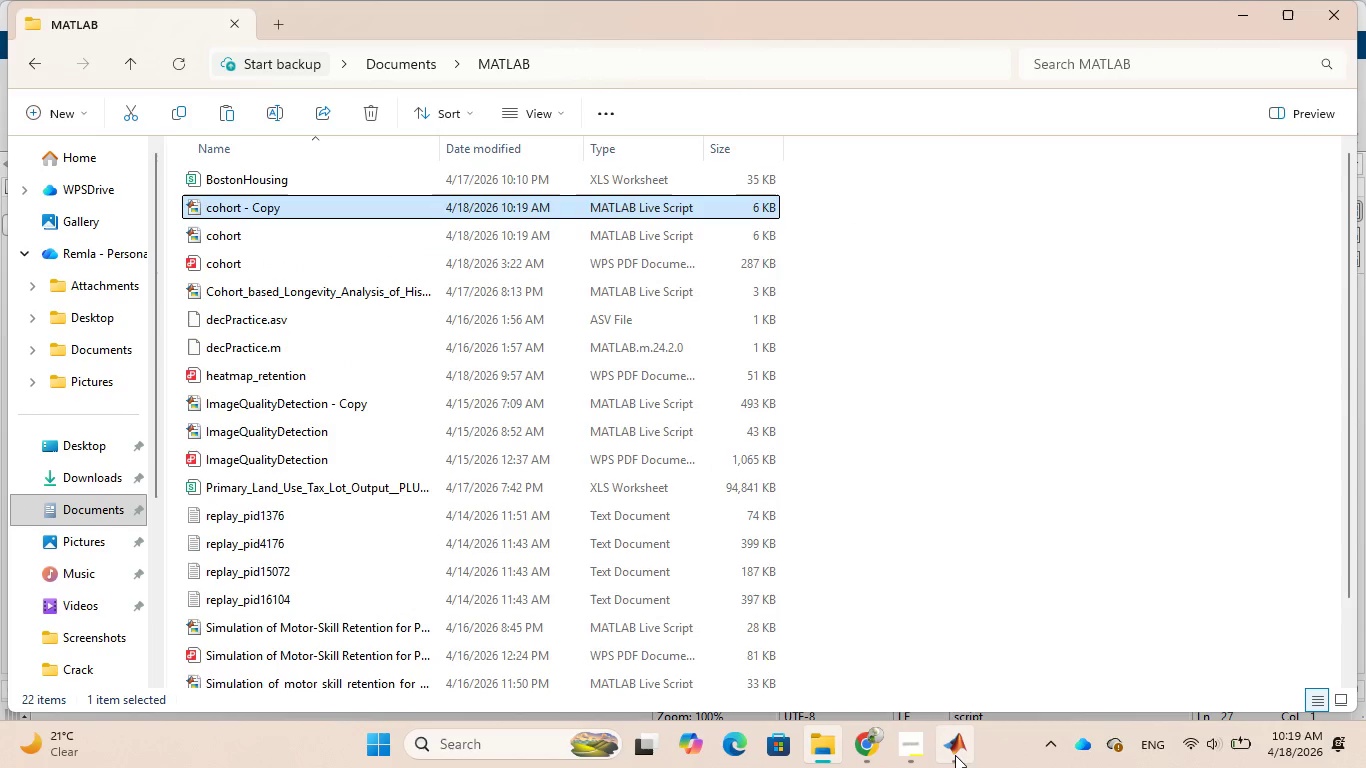 
wait(6.84)
 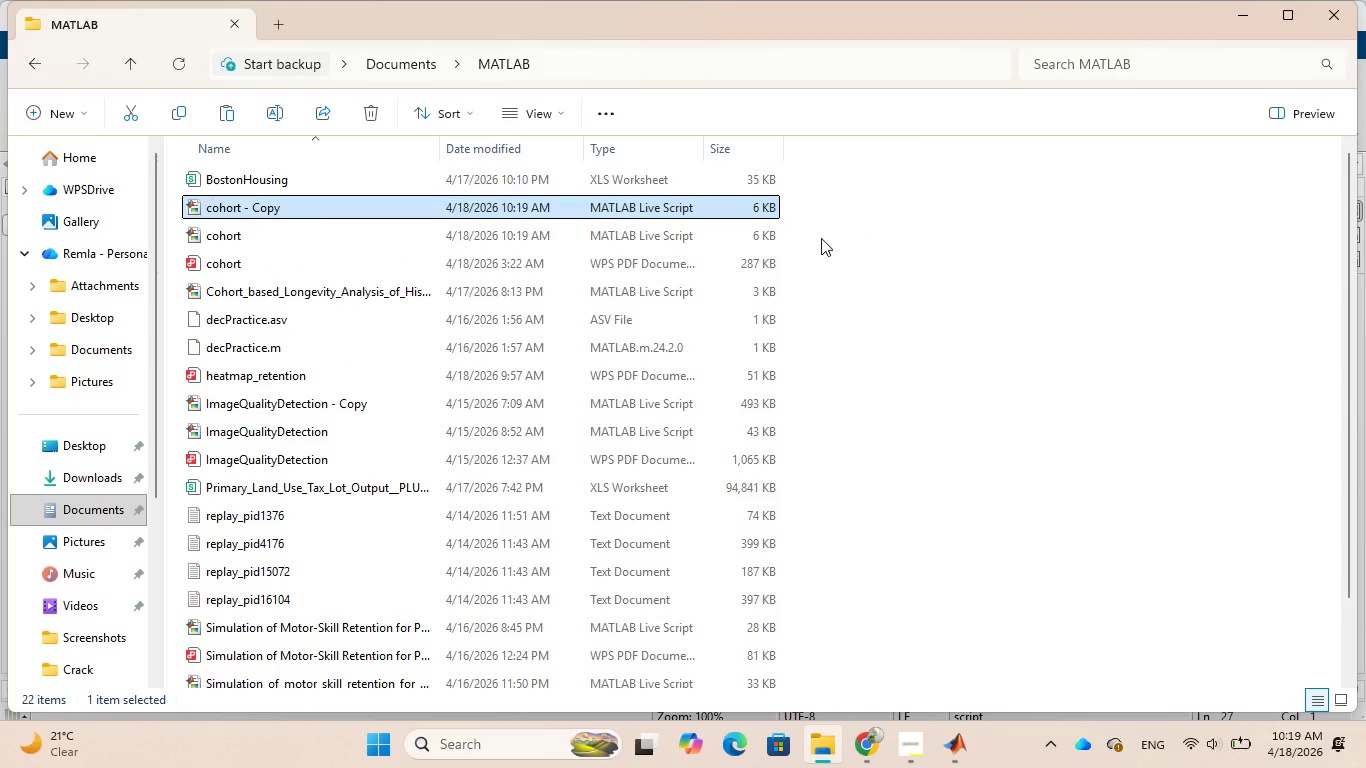 
left_click([960, 640])
 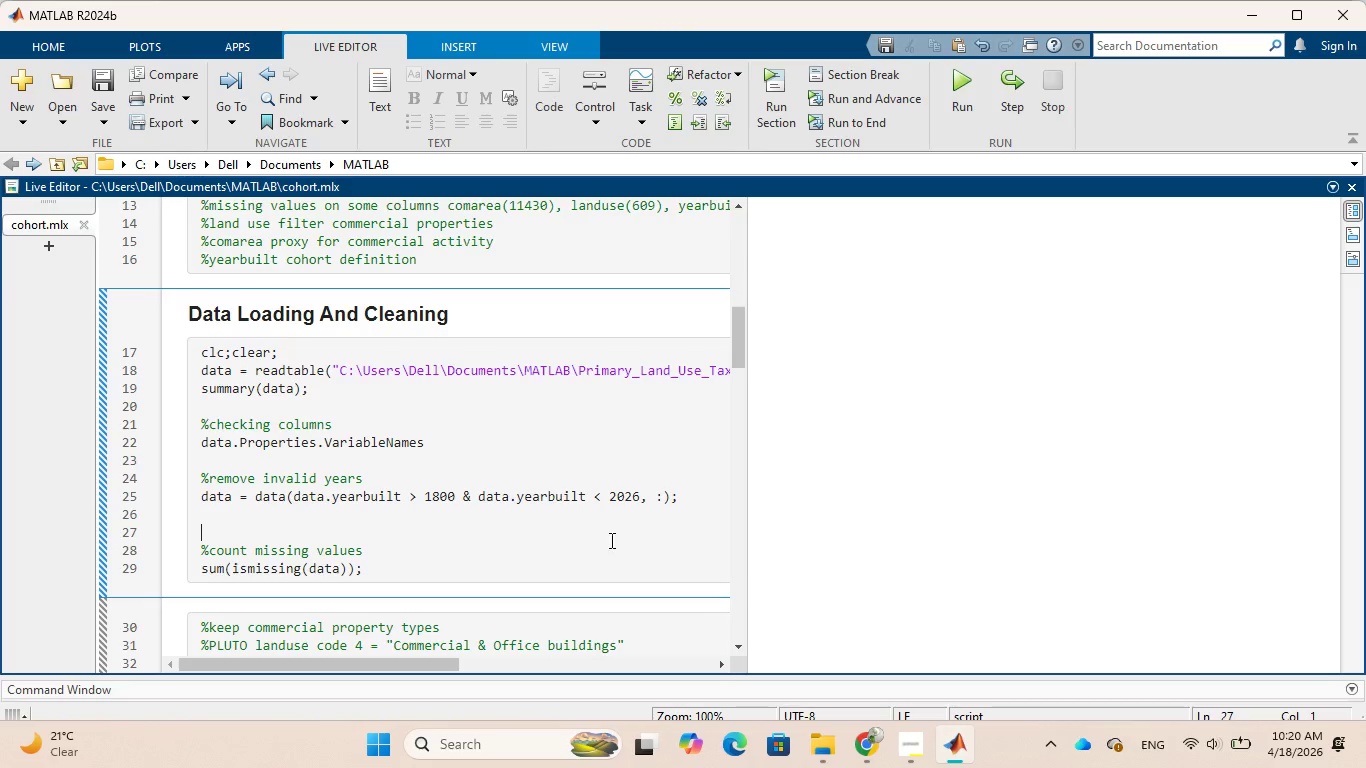 
wait(19.25)
 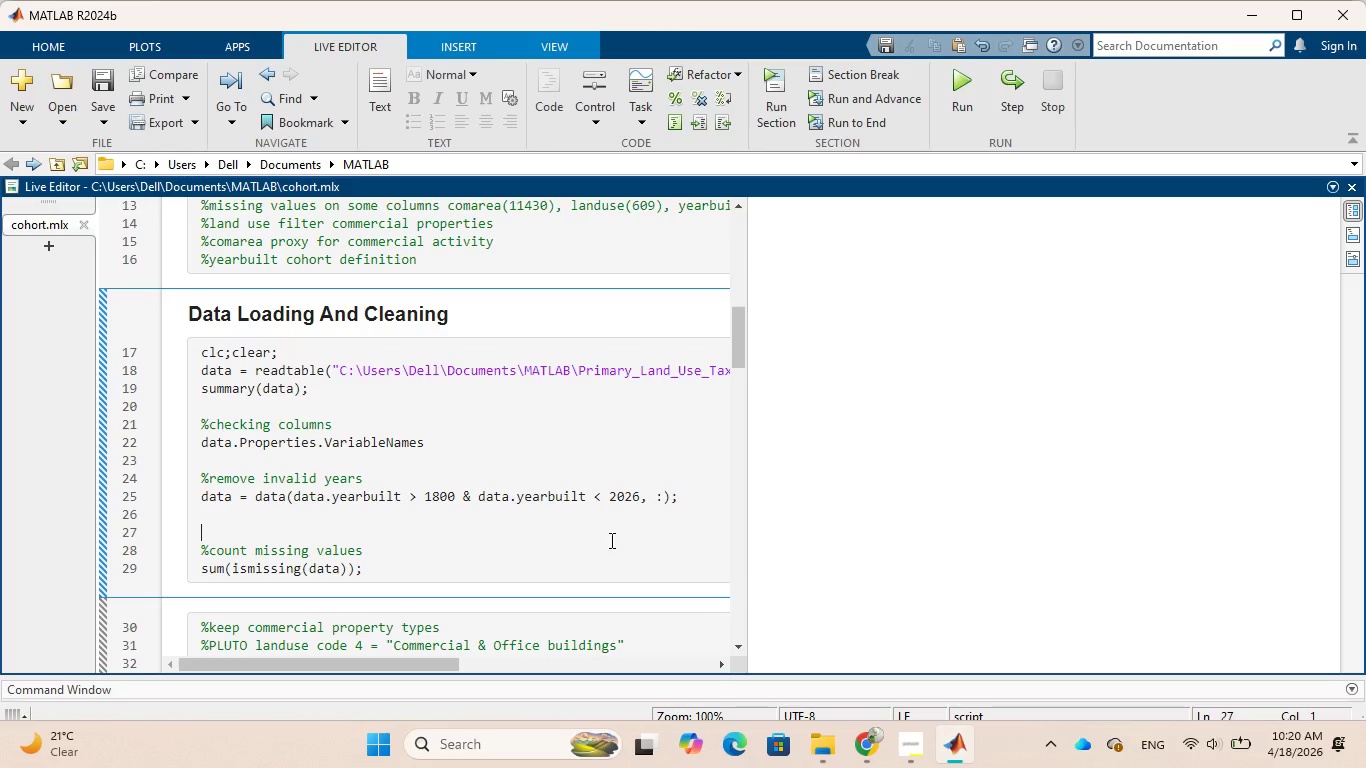 
left_click_drag(start_coordinate=[408, 565], to_coordinate=[191, 524])
 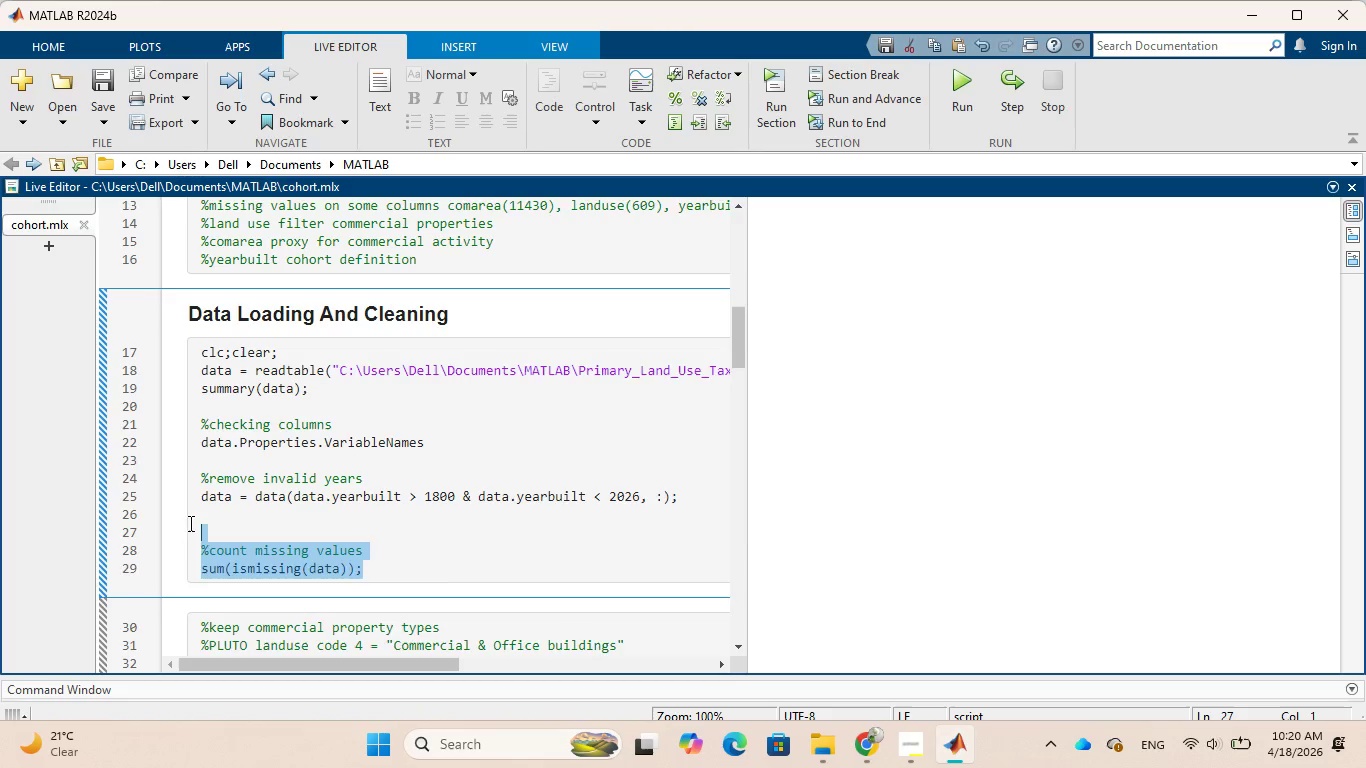 
key(Backspace)
 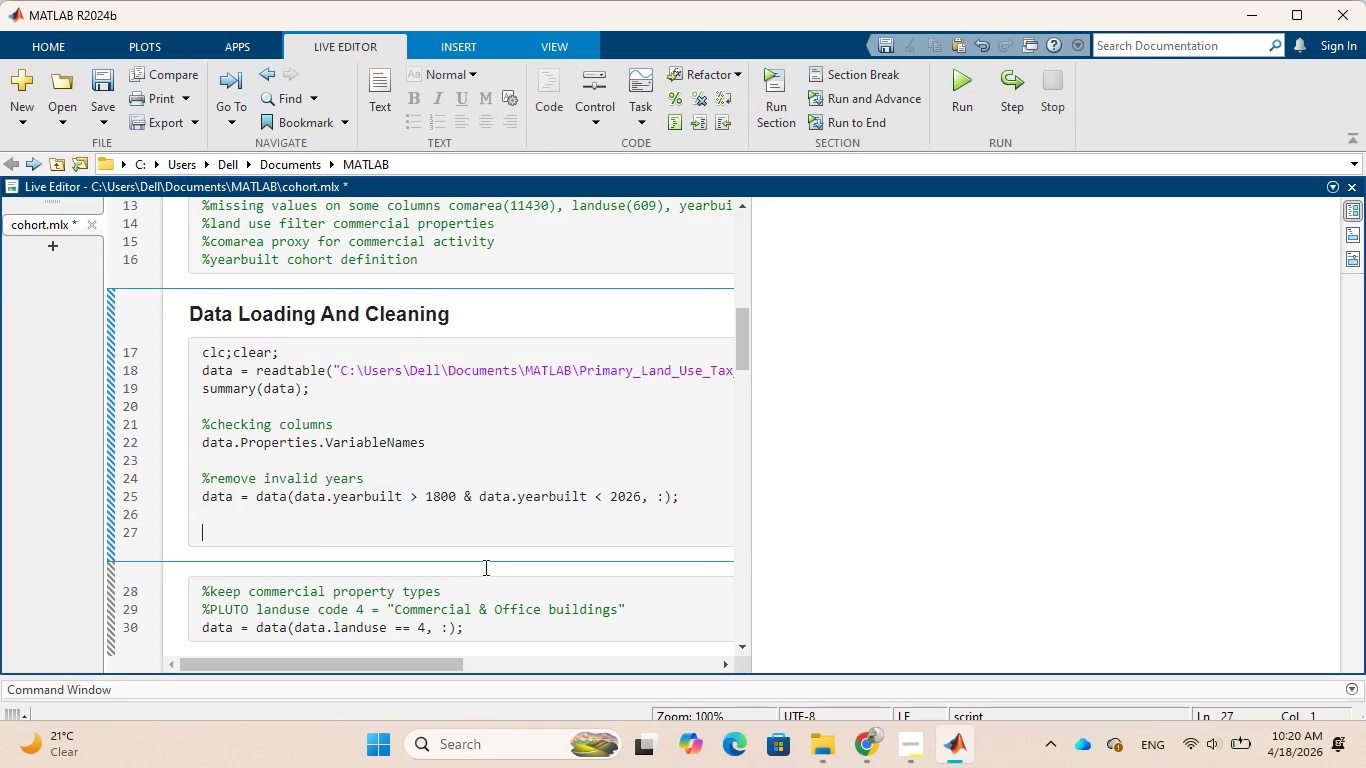 
wait(5.47)
 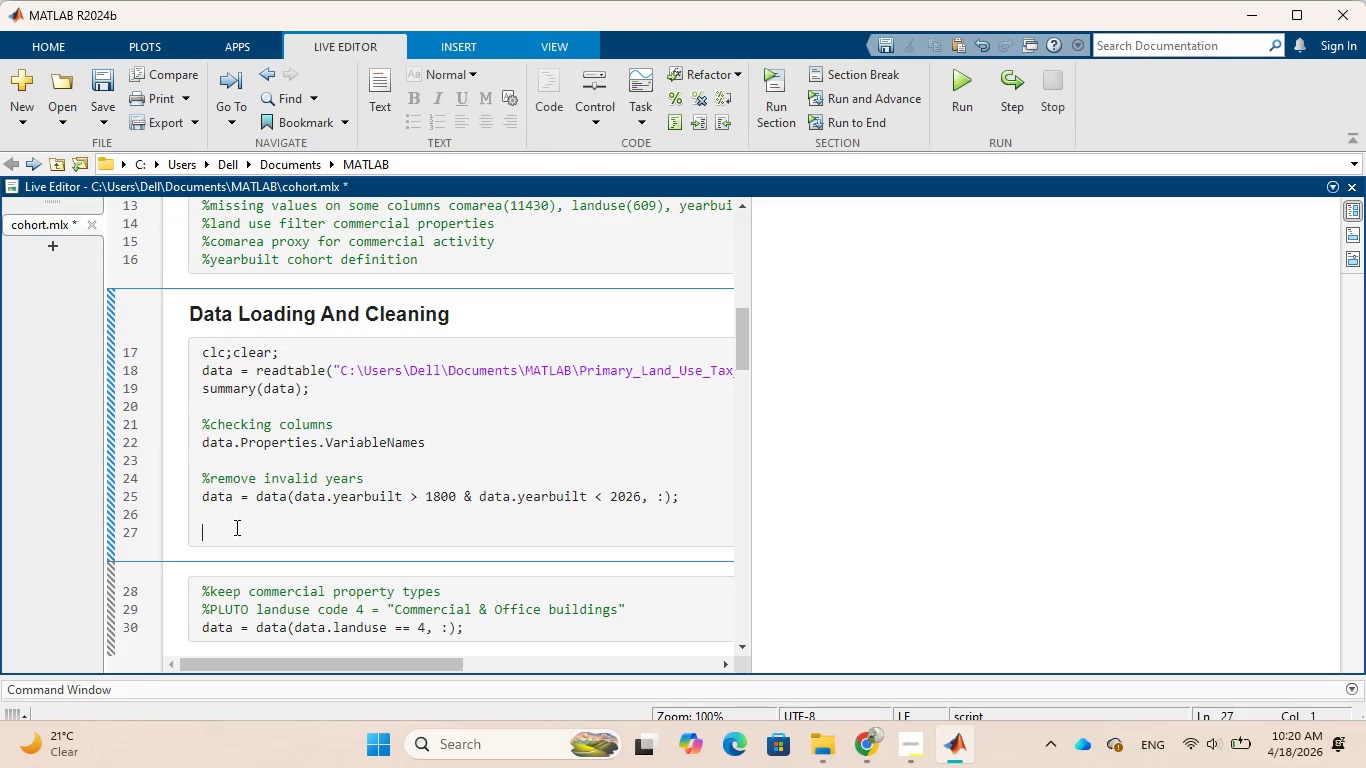 
scroll: coordinate [485, 567], scroll_direction: down, amount: 1.0
 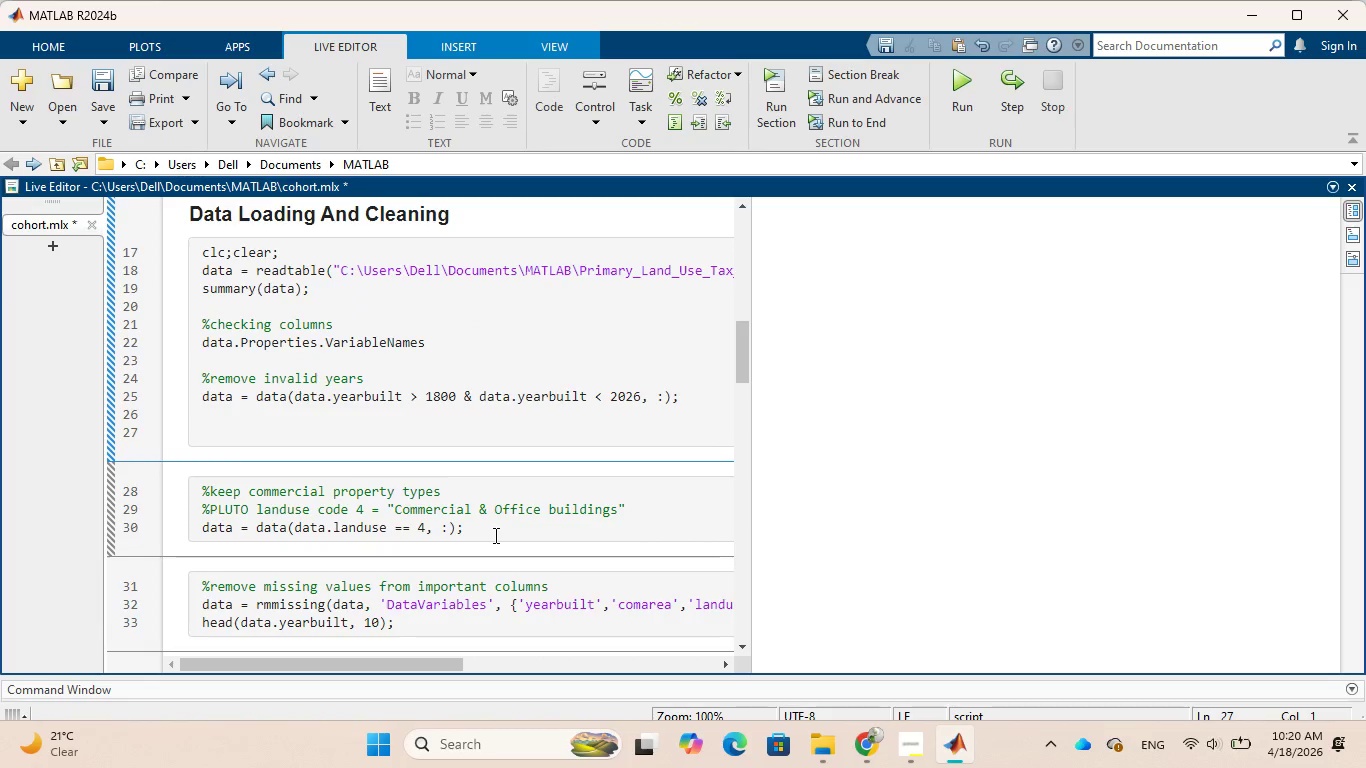 
left_click_drag(start_coordinate=[494, 535], to_coordinate=[185, 482])
 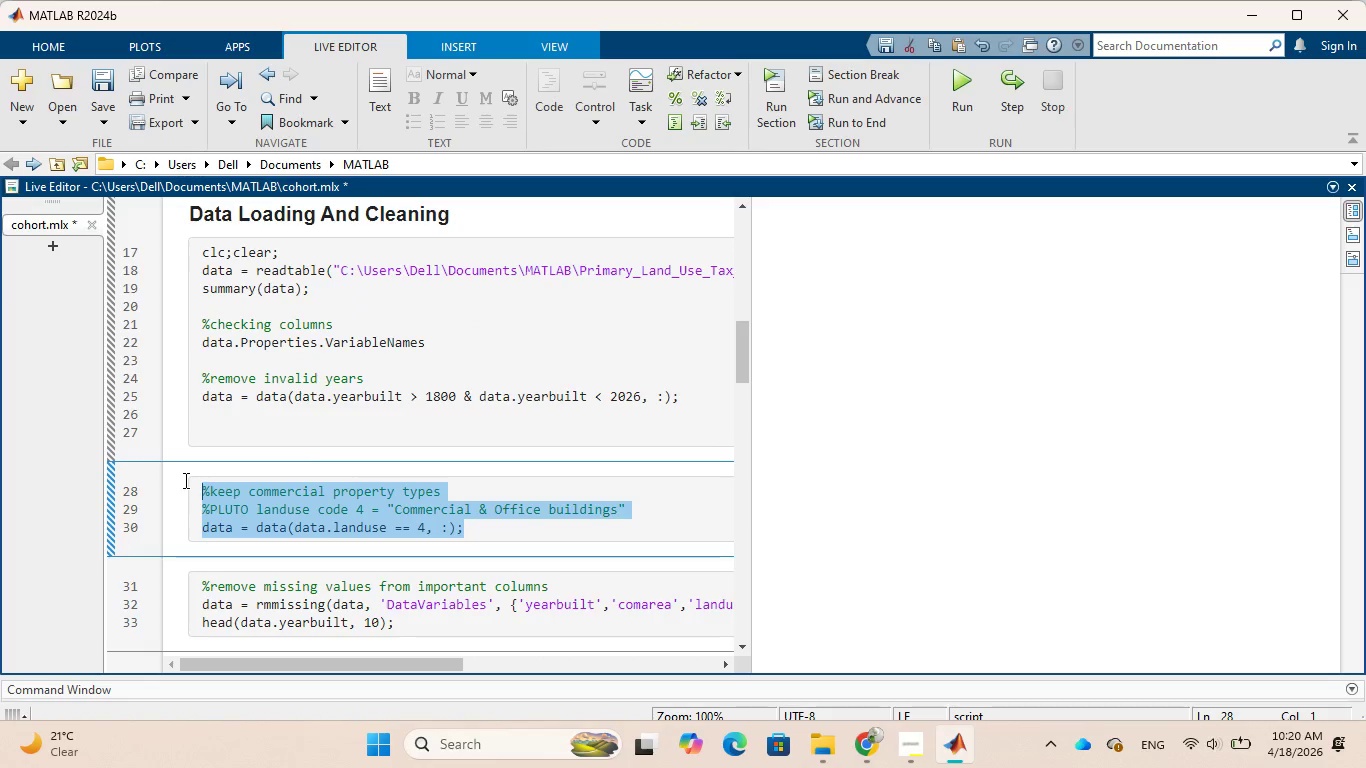 
key(Control+X)
 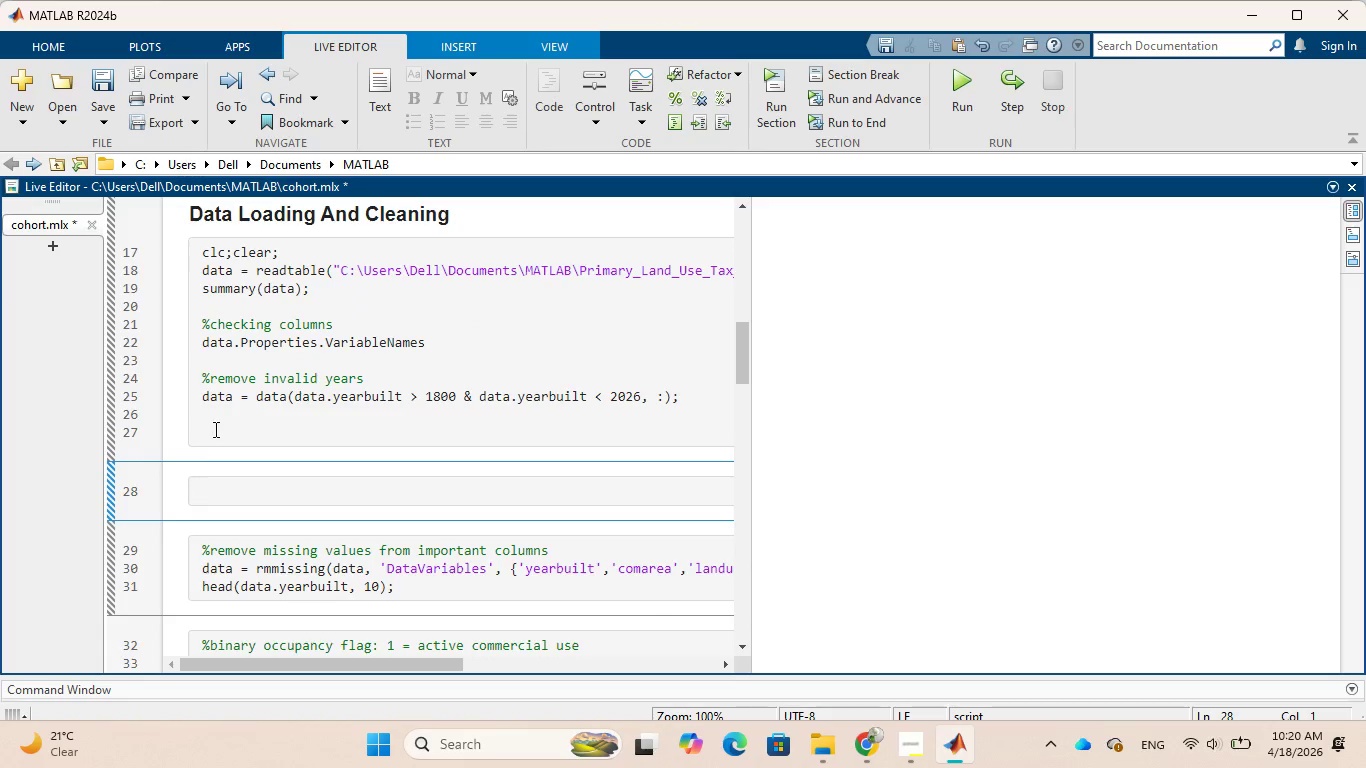 
left_click([214, 429])
 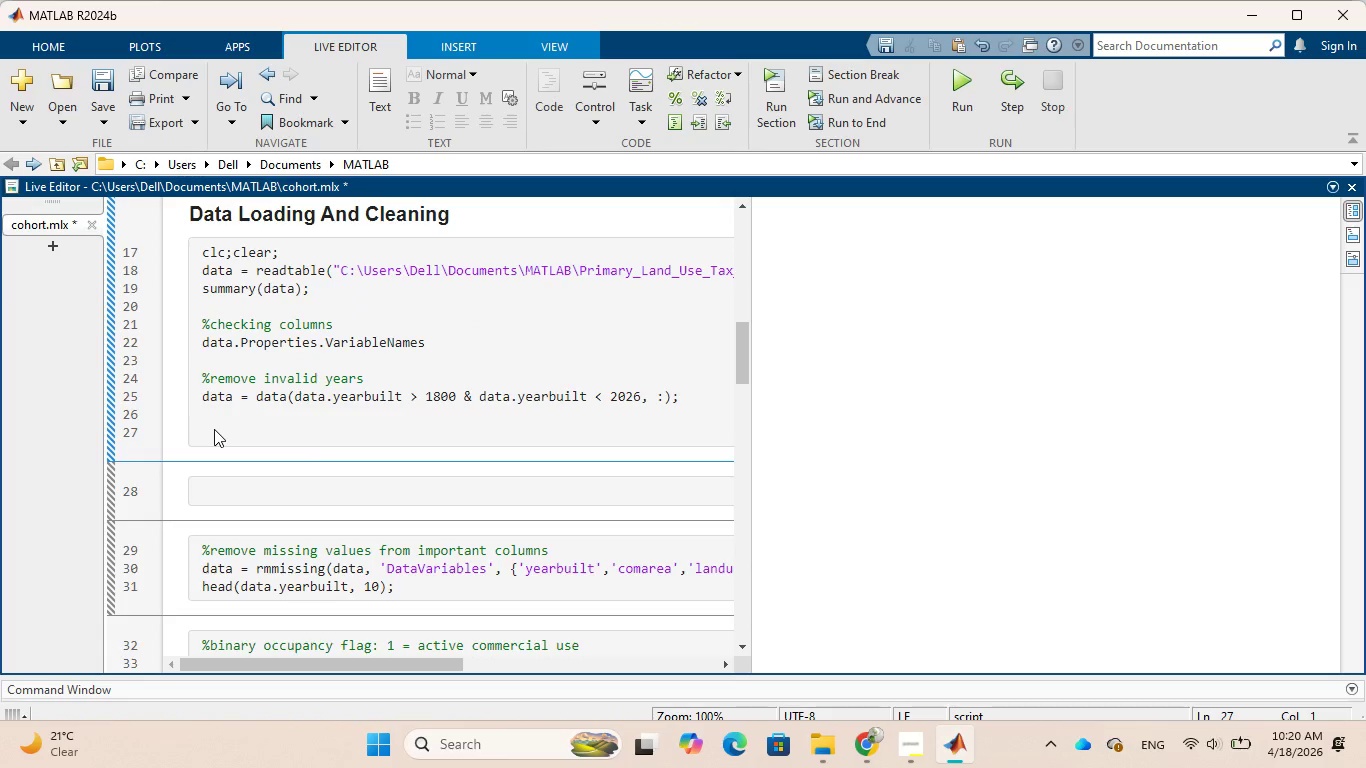 
key(Control+V)
 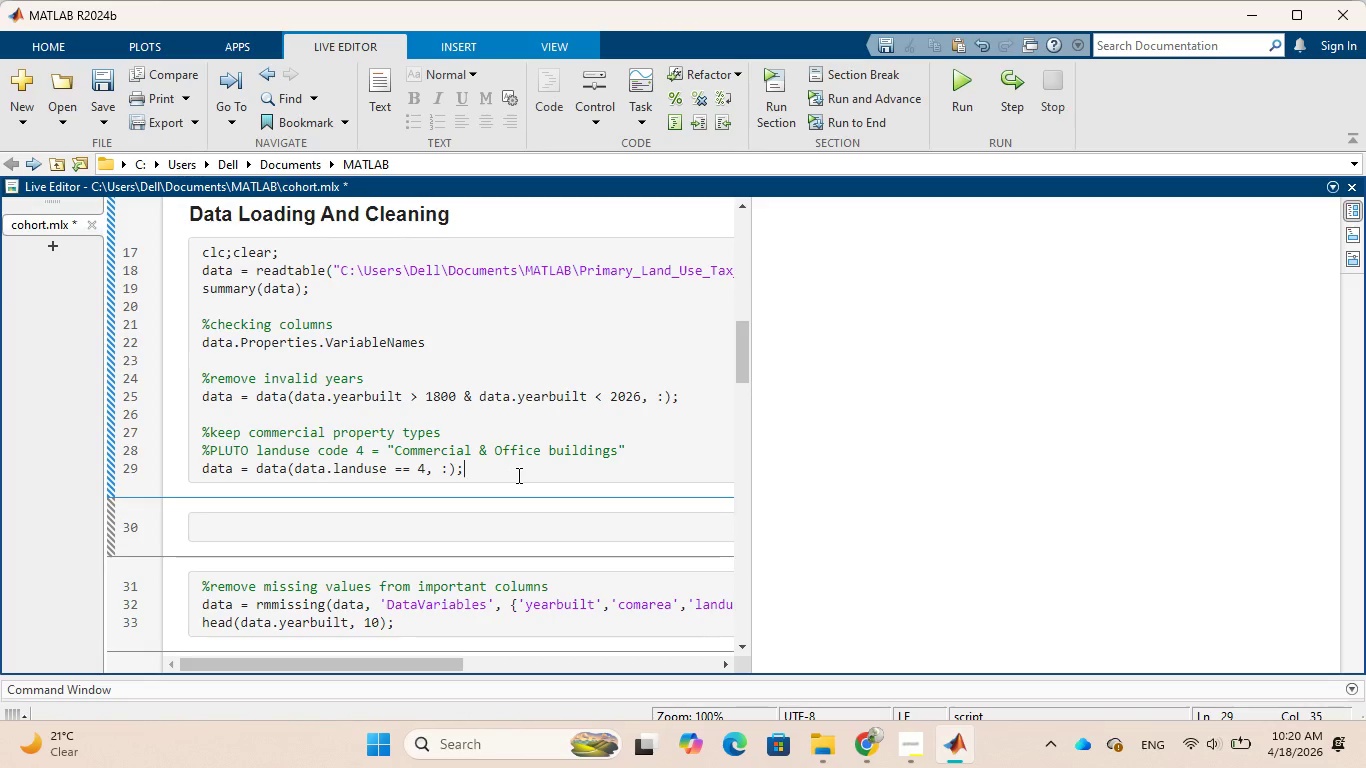 
wait(9.81)
 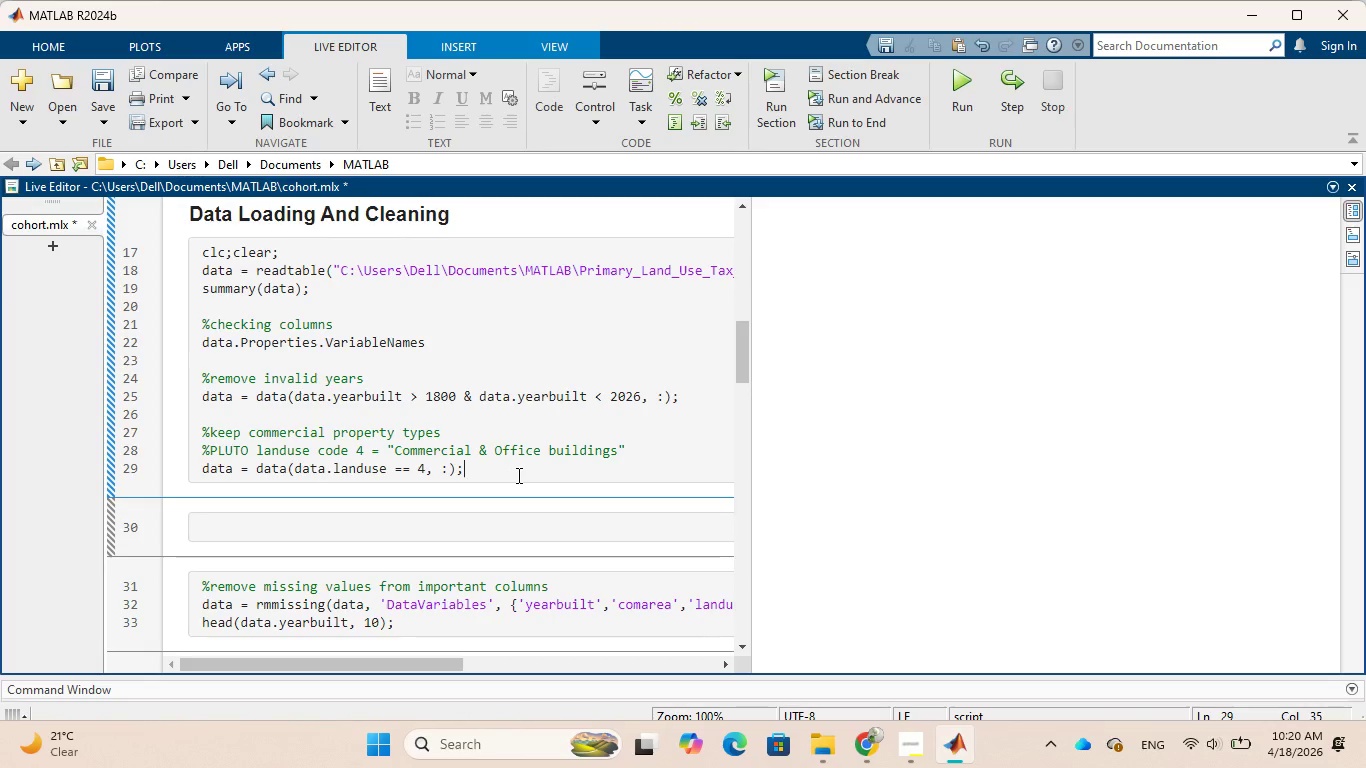 
left_click([297, 531])
 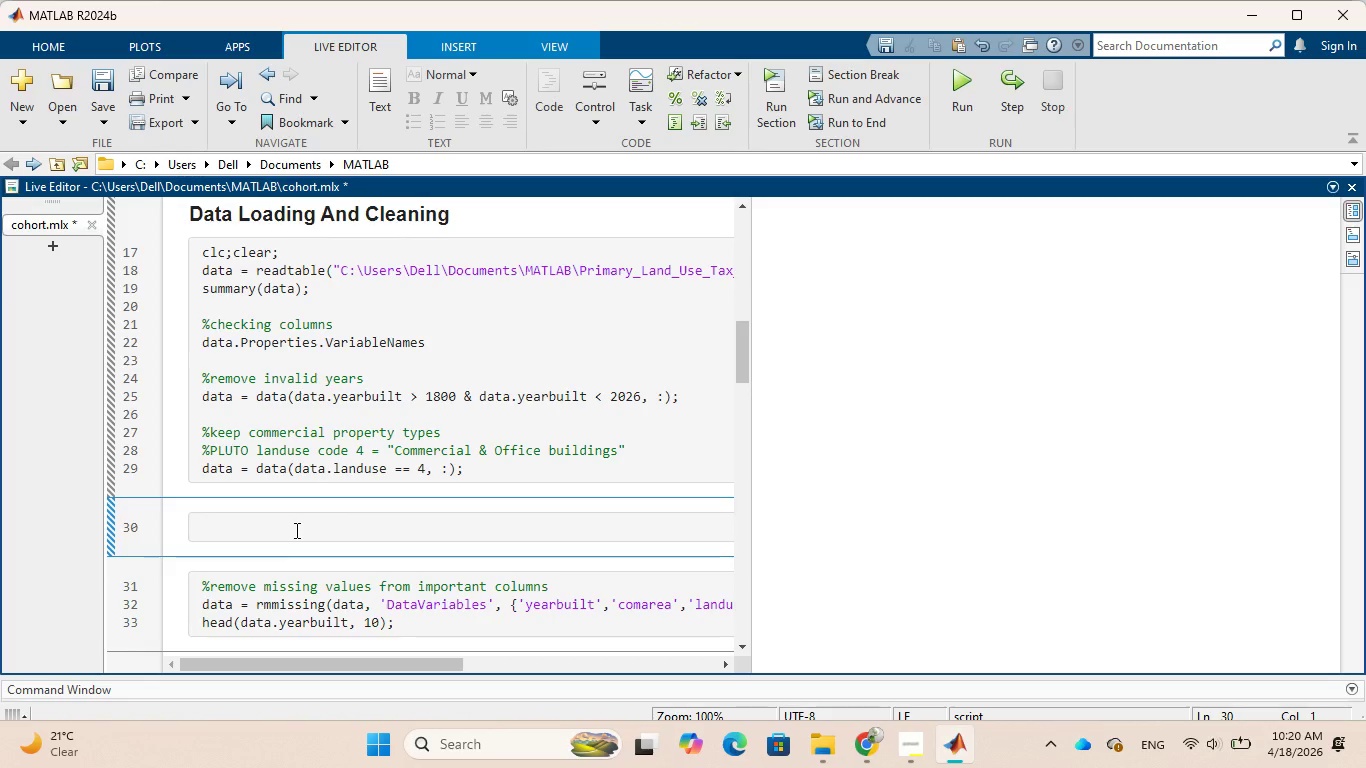 
key(Backspace)
 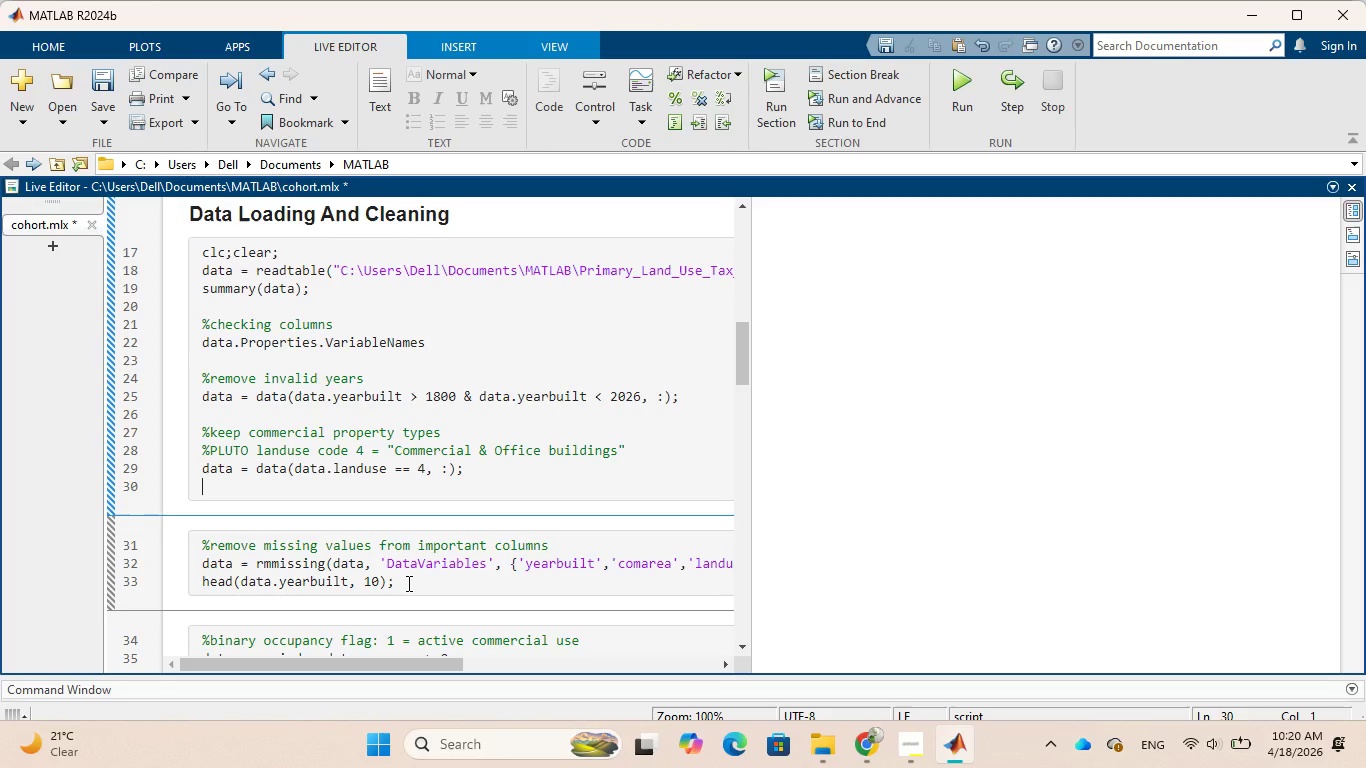 
left_click_drag(start_coordinate=[407, 584], to_coordinate=[193, 535])
 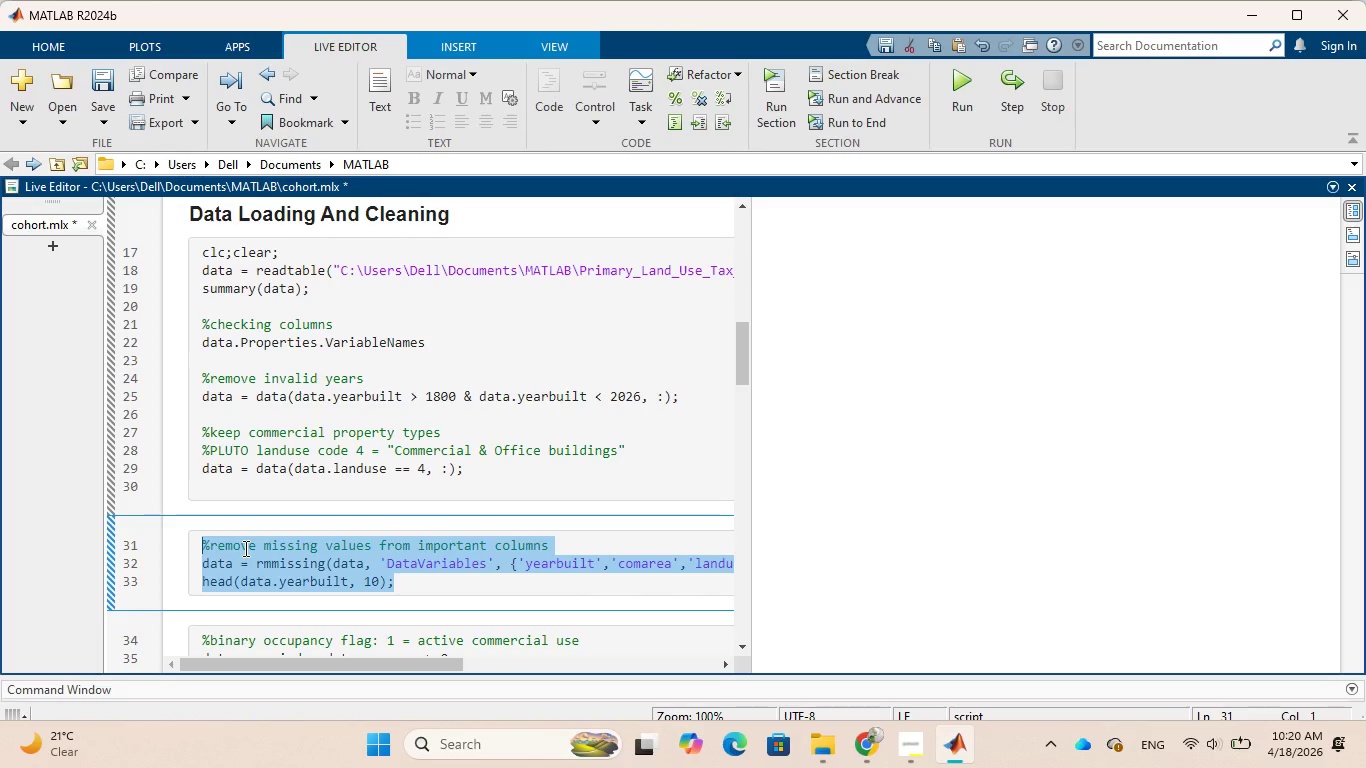 
key(Control+C)
 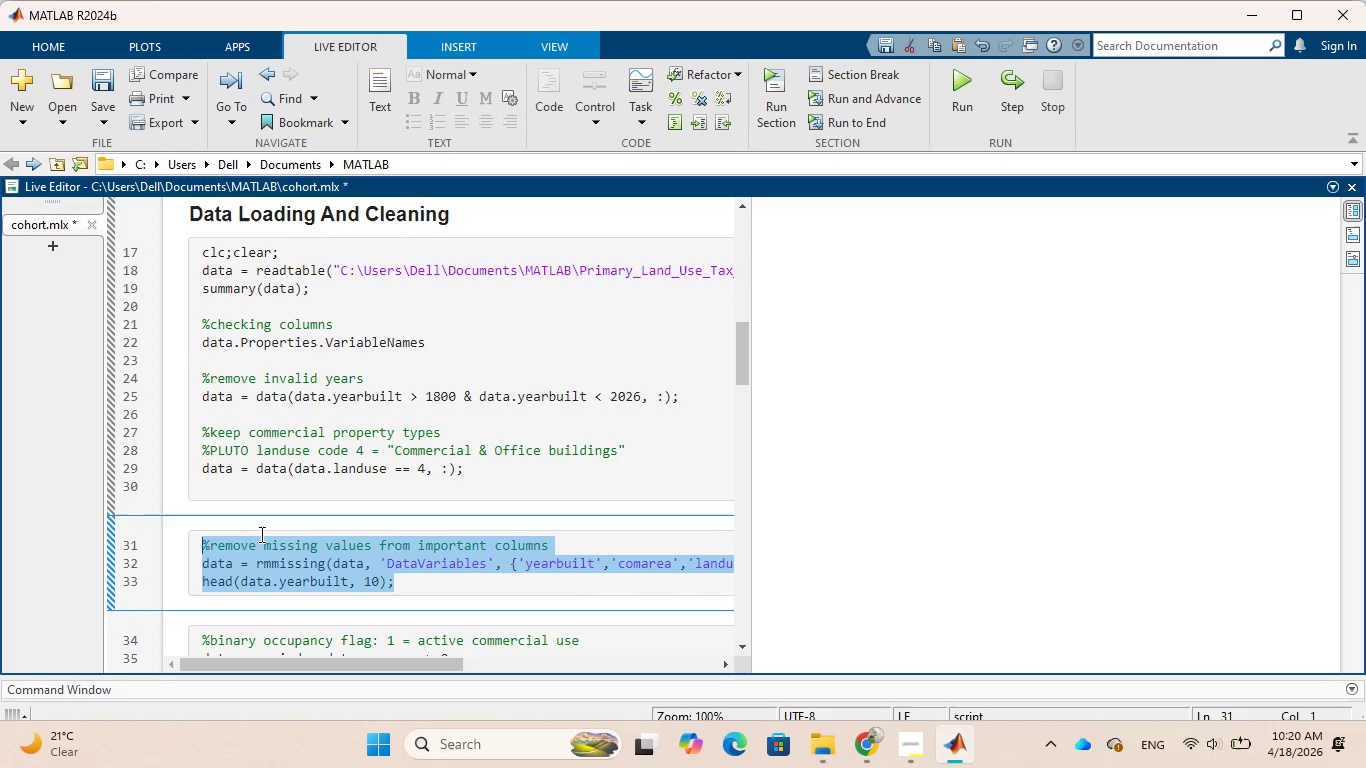 
key(Control+X)
 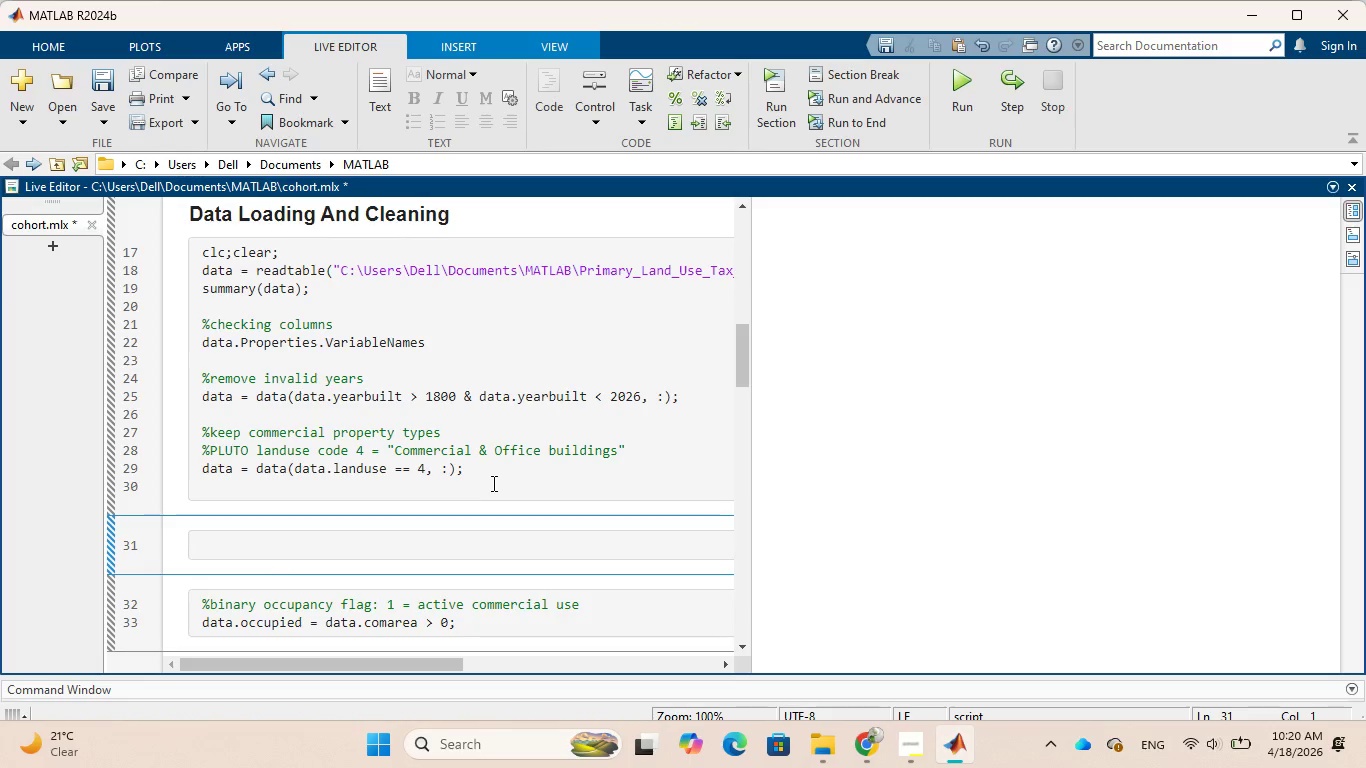 
left_click([493, 481])
 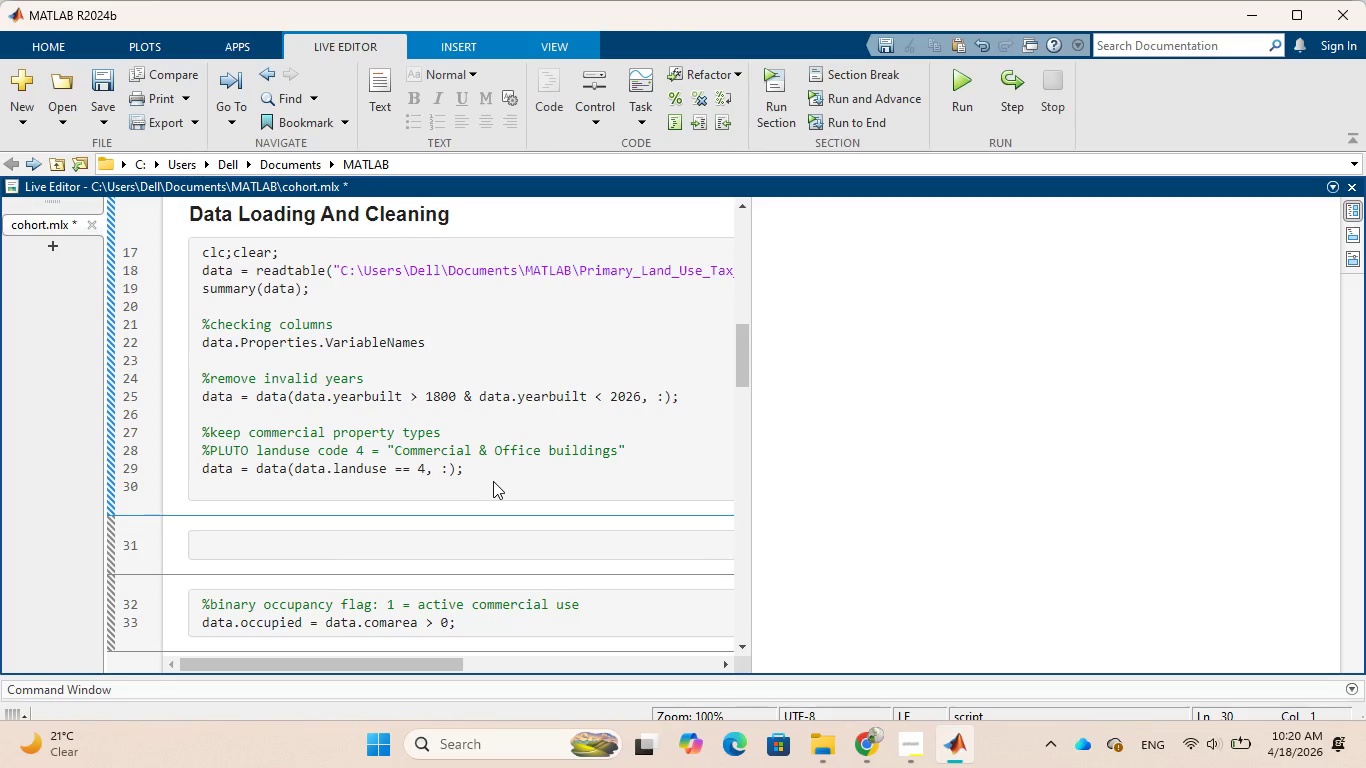 
key(Enter)
 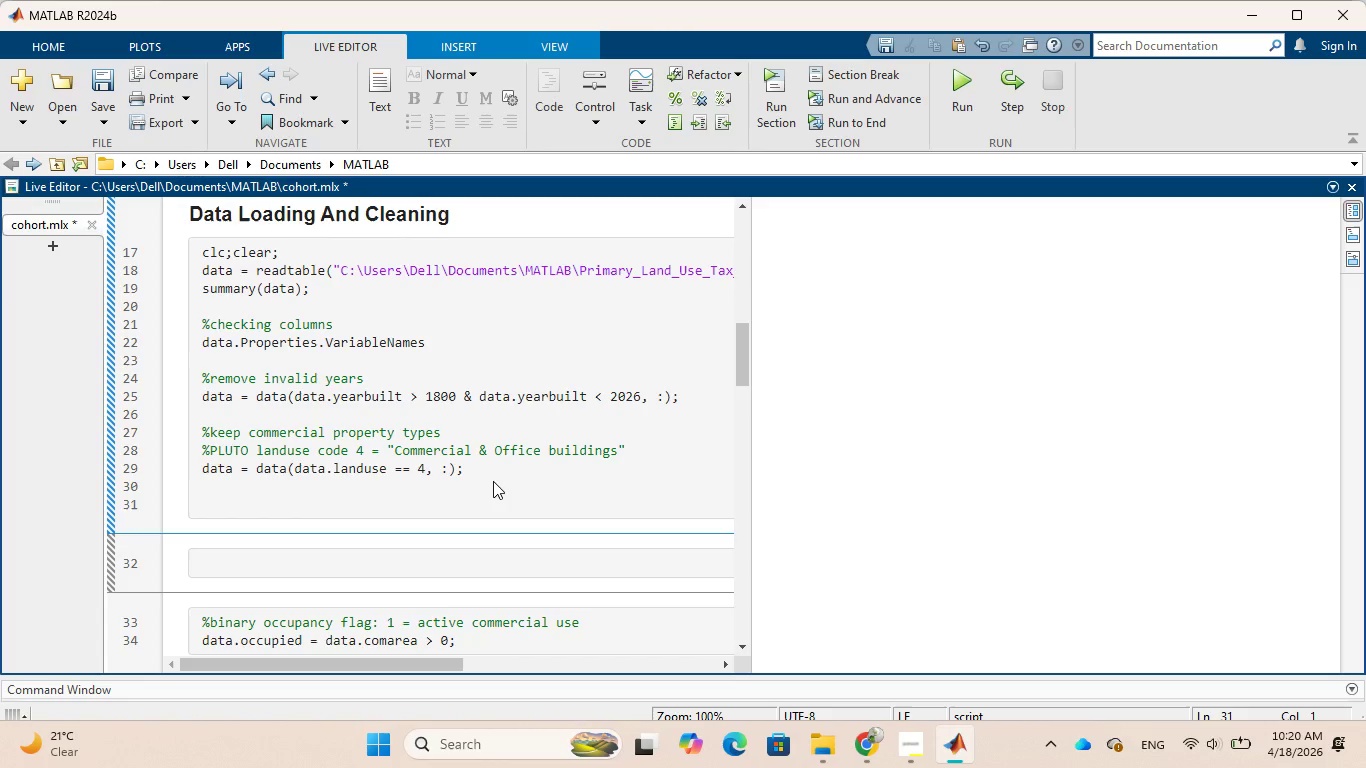 
key(Control+V)
 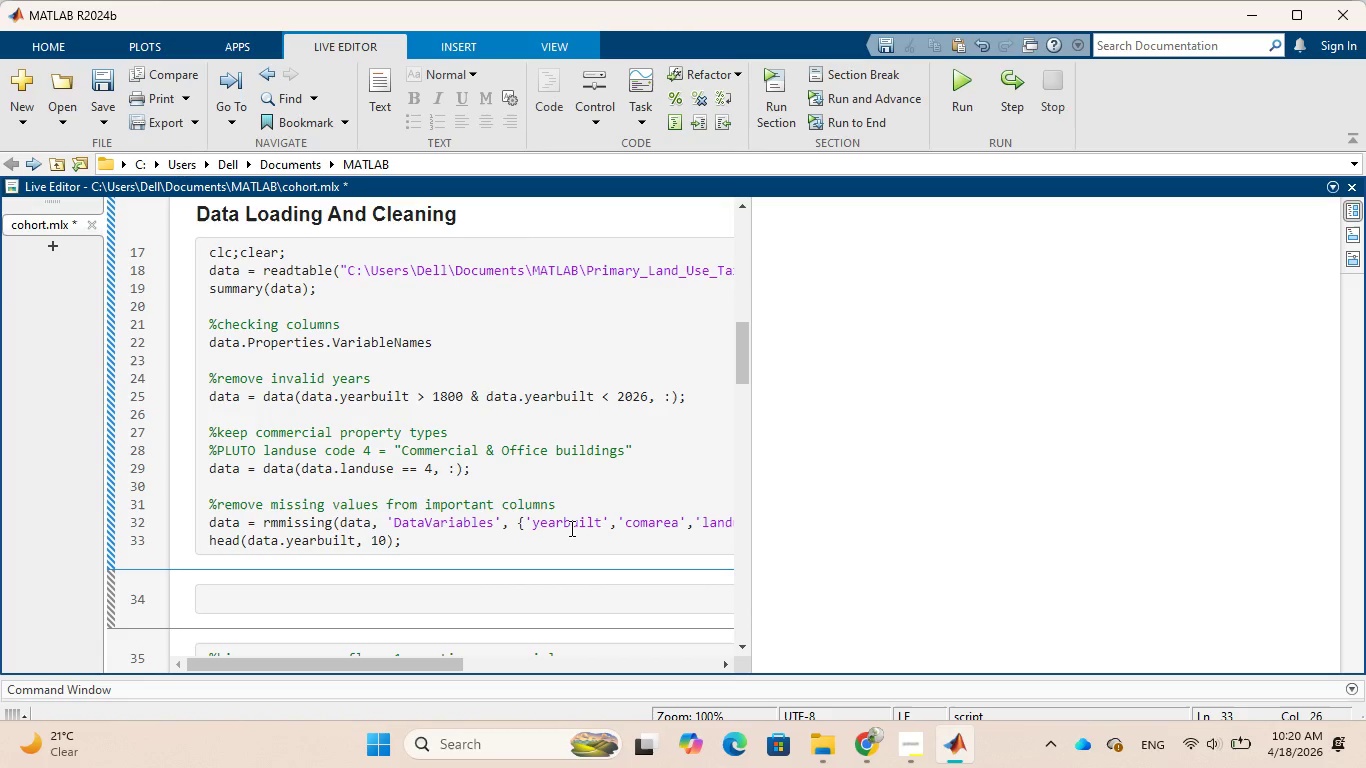 
scroll: coordinate [570, 528], scroll_direction: down, amount: 1.0
 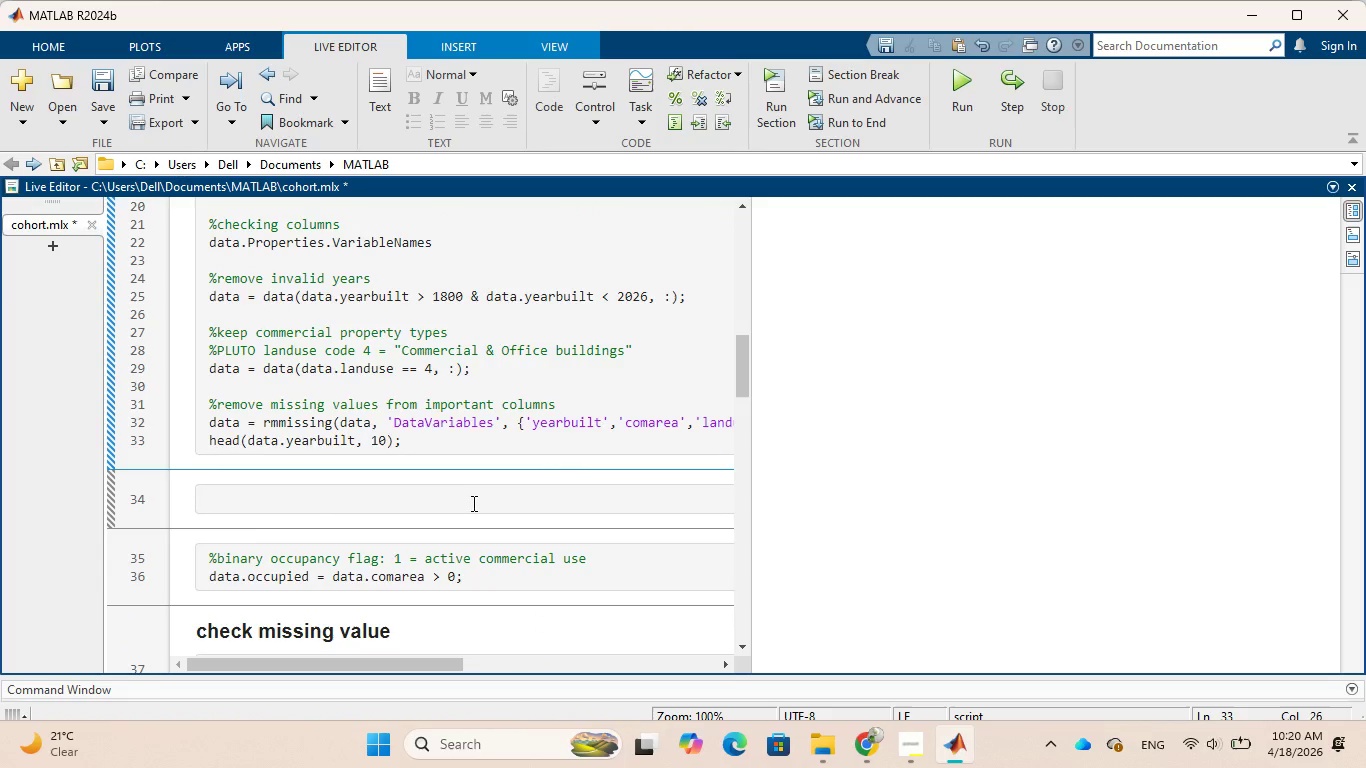 
left_click([472, 501])
 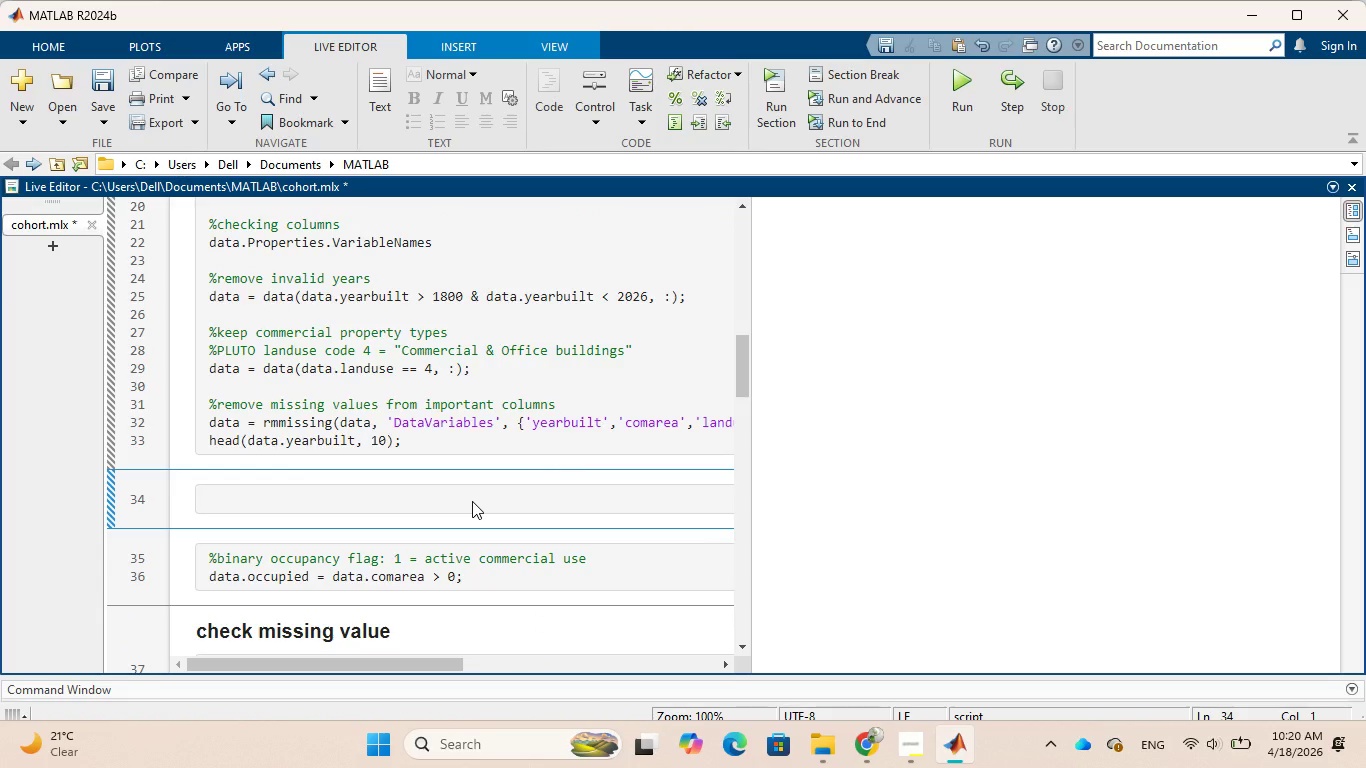 
key(Backspace)
 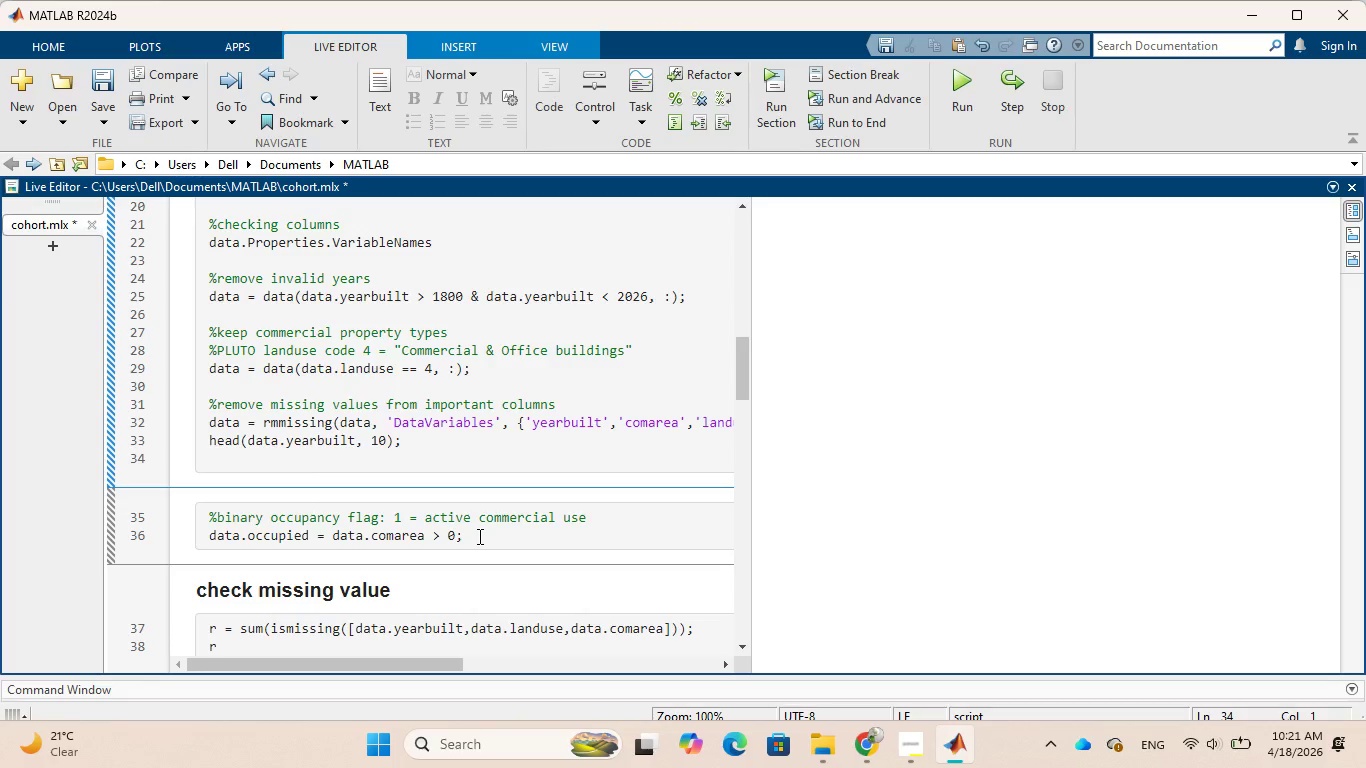 
left_click_drag(start_coordinate=[478, 536], to_coordinate=[197, 505])
 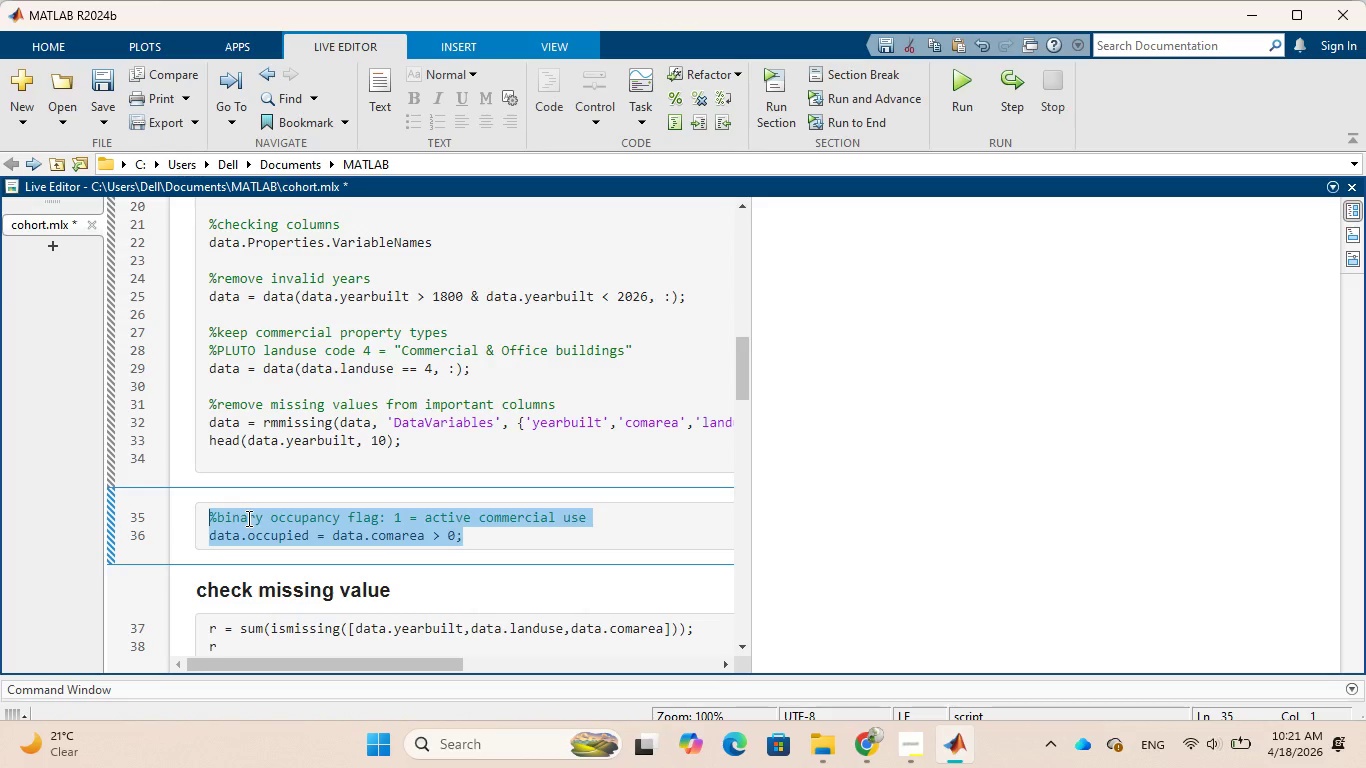 
key(Control+X)
 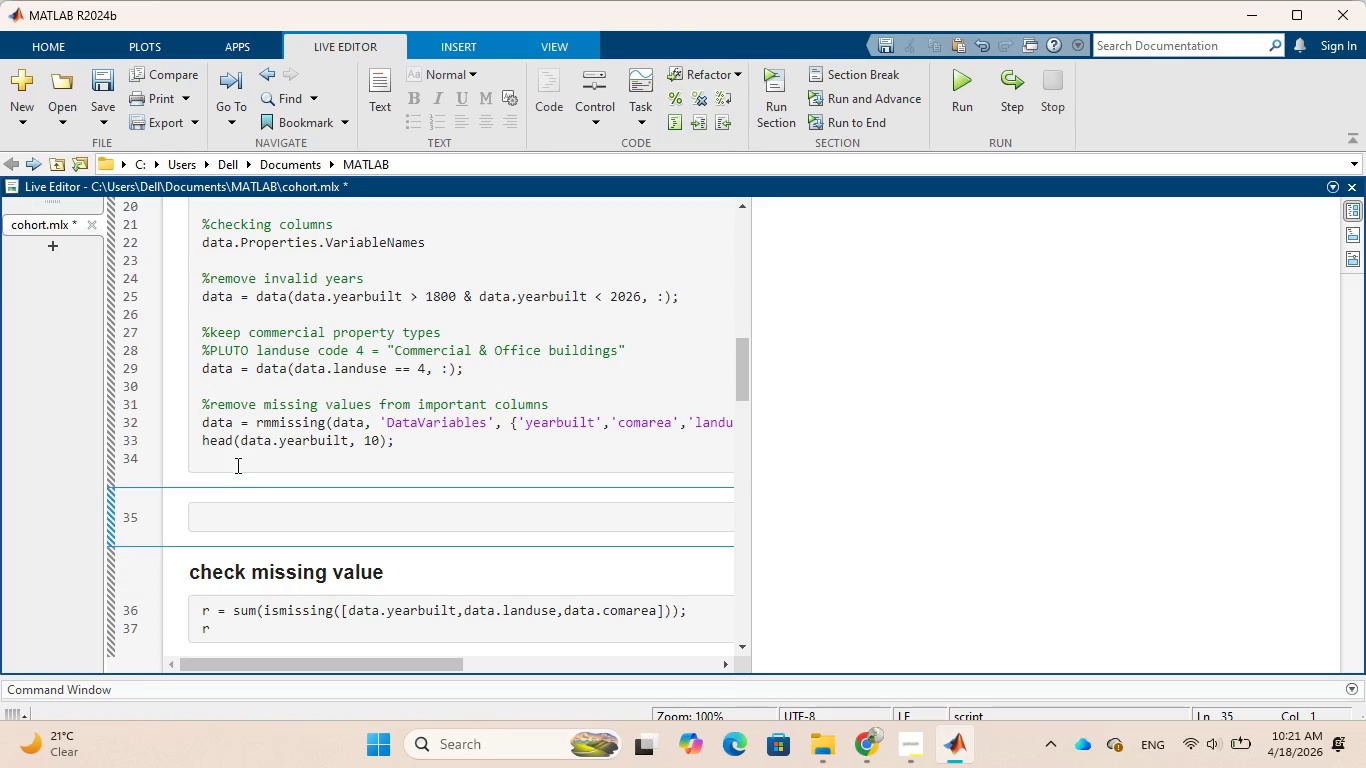 
left_click([236, 465])
 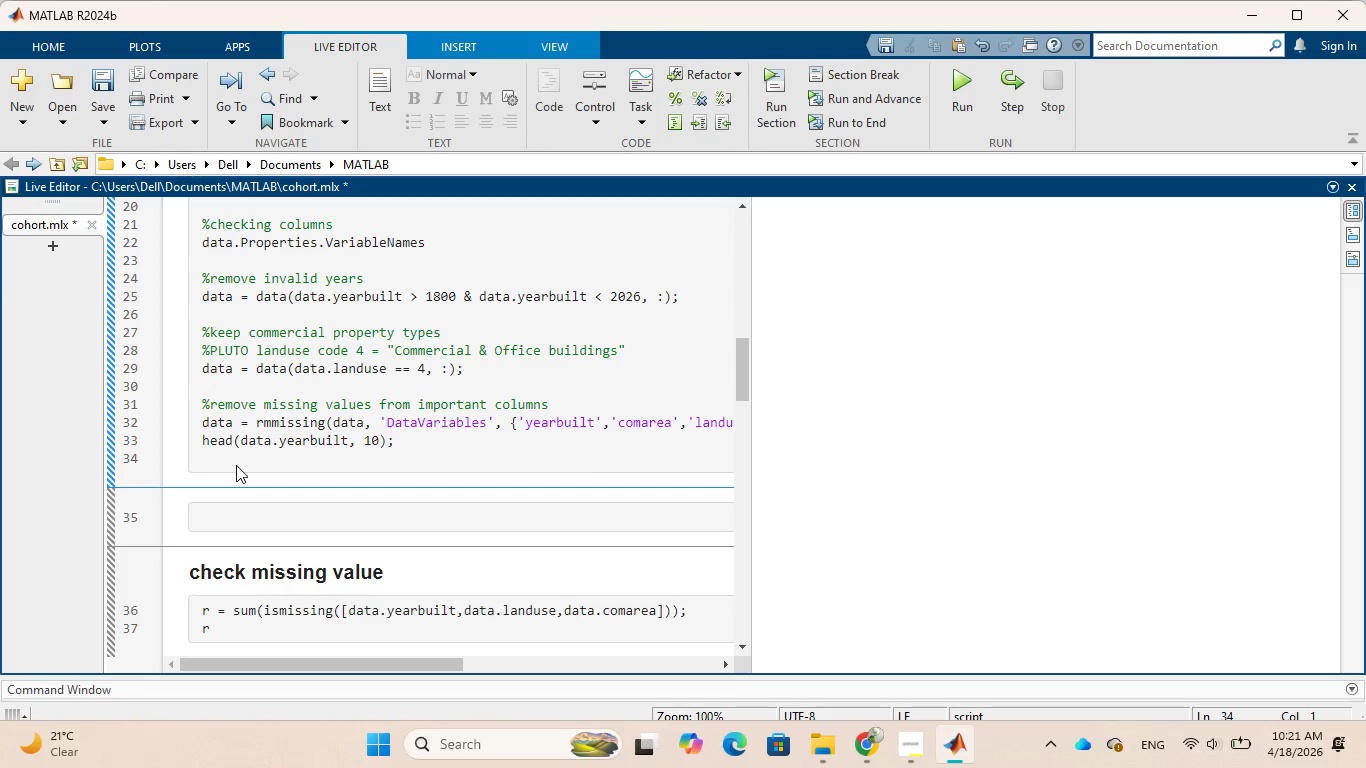 
key(Control+V)
 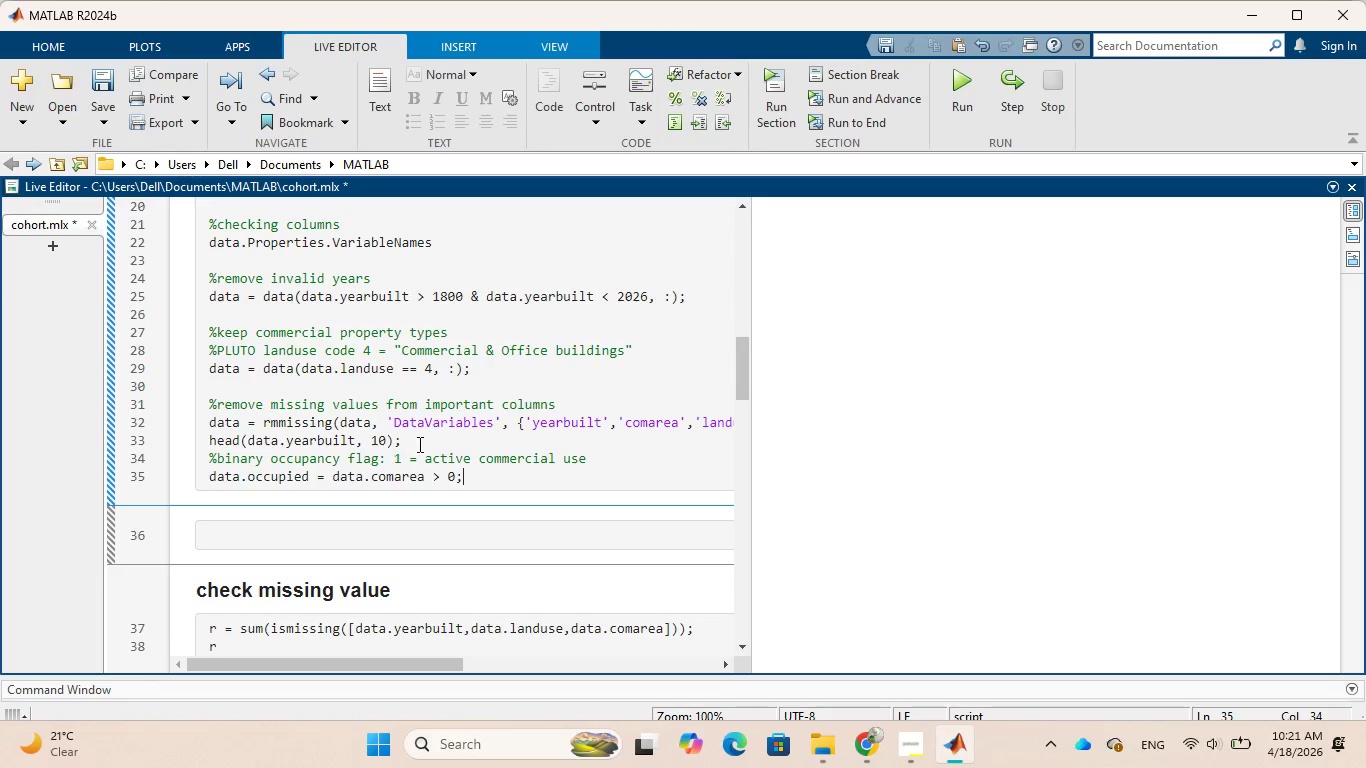 
left_click([425, 437])
 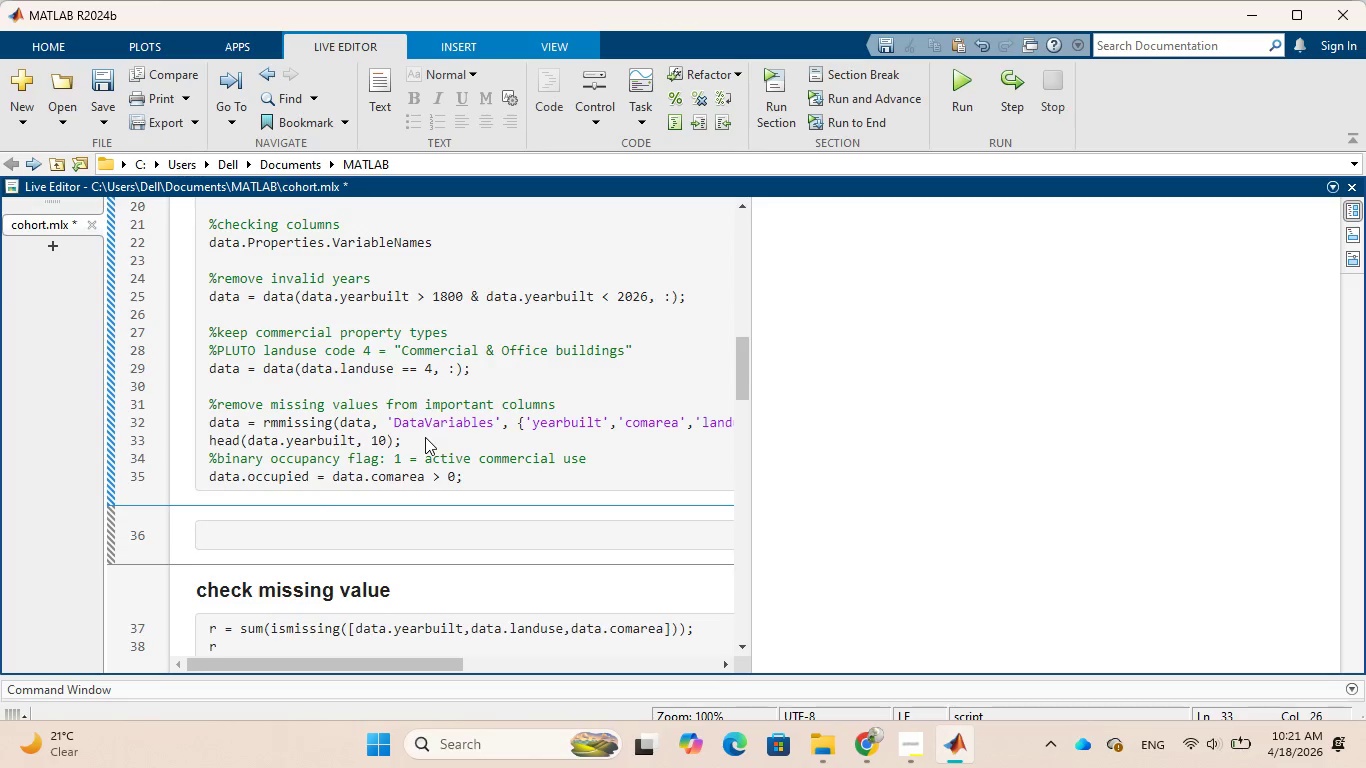 
key(Enter)
 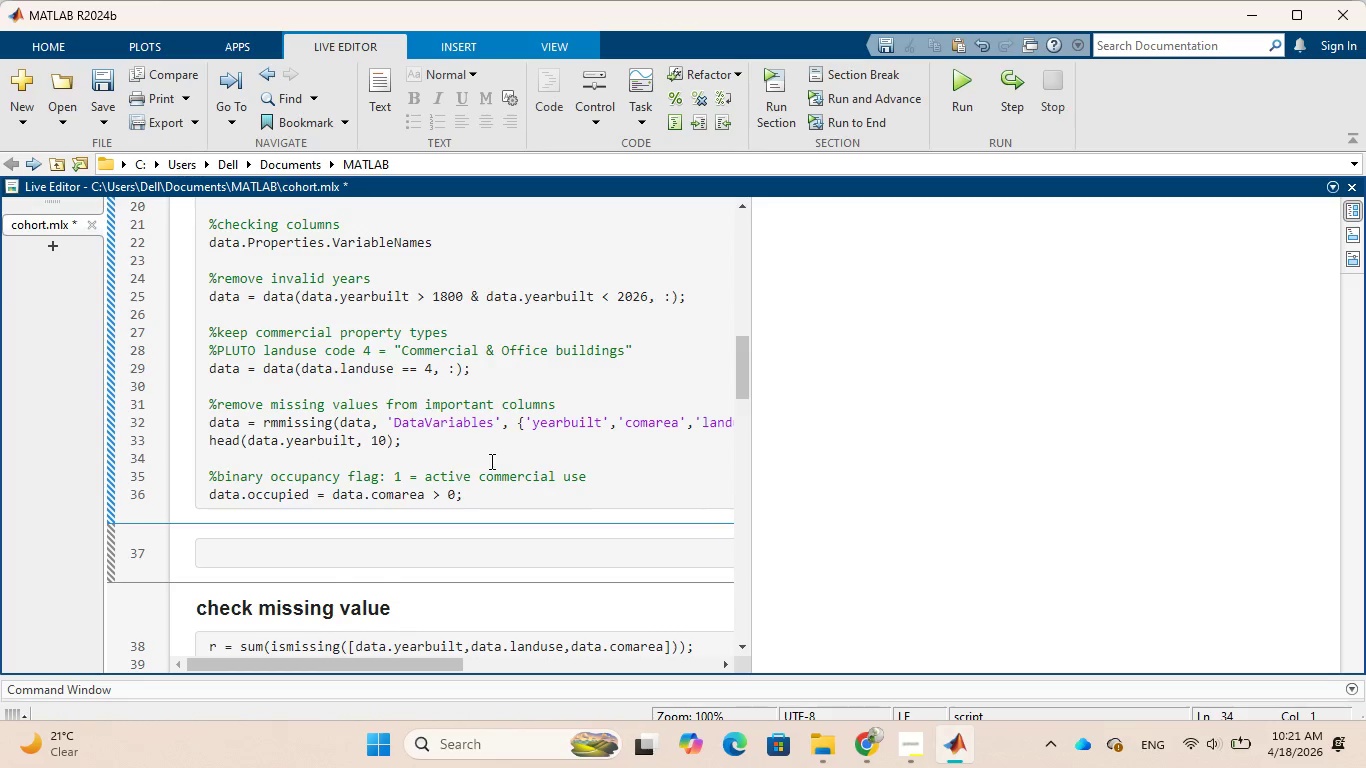 
scroll: coordinate [491, 464], scroll_direction: down, amount: 2.0
 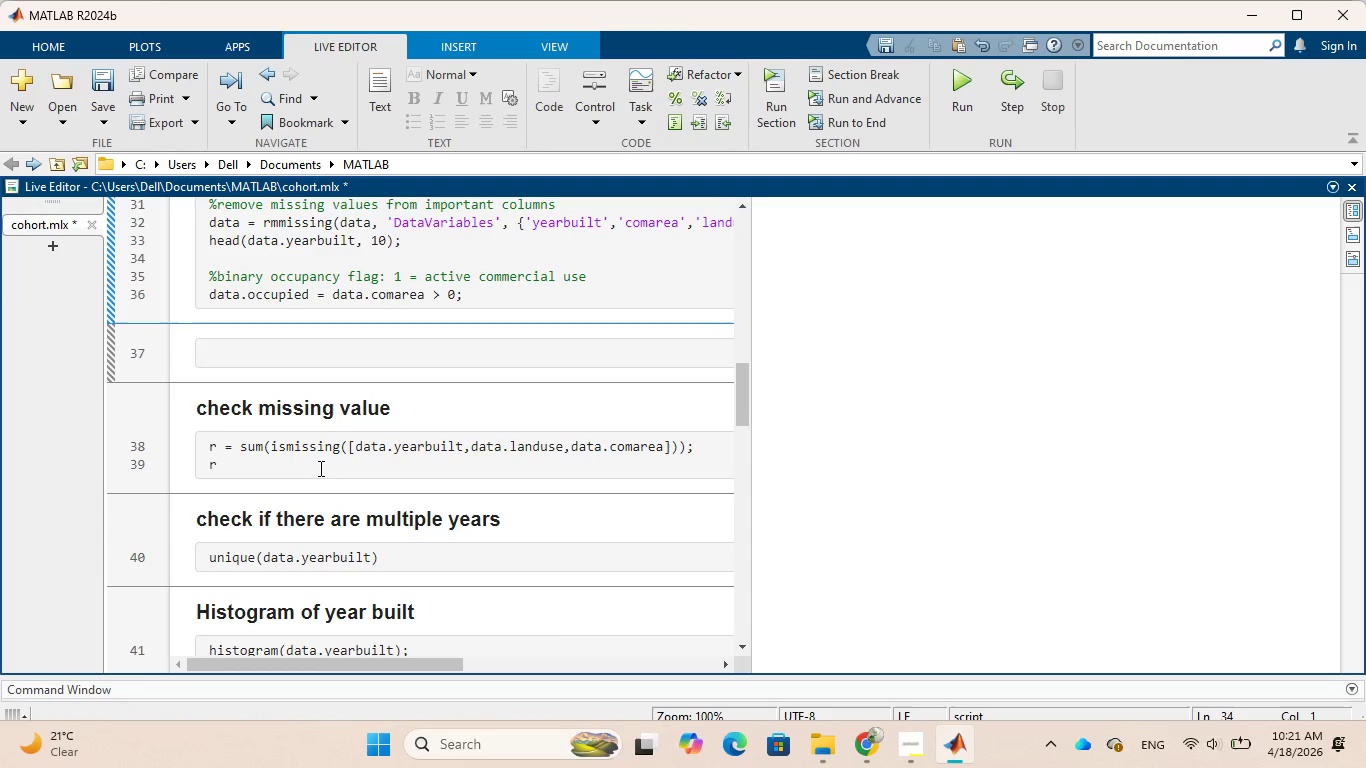 
wait(6.88)
 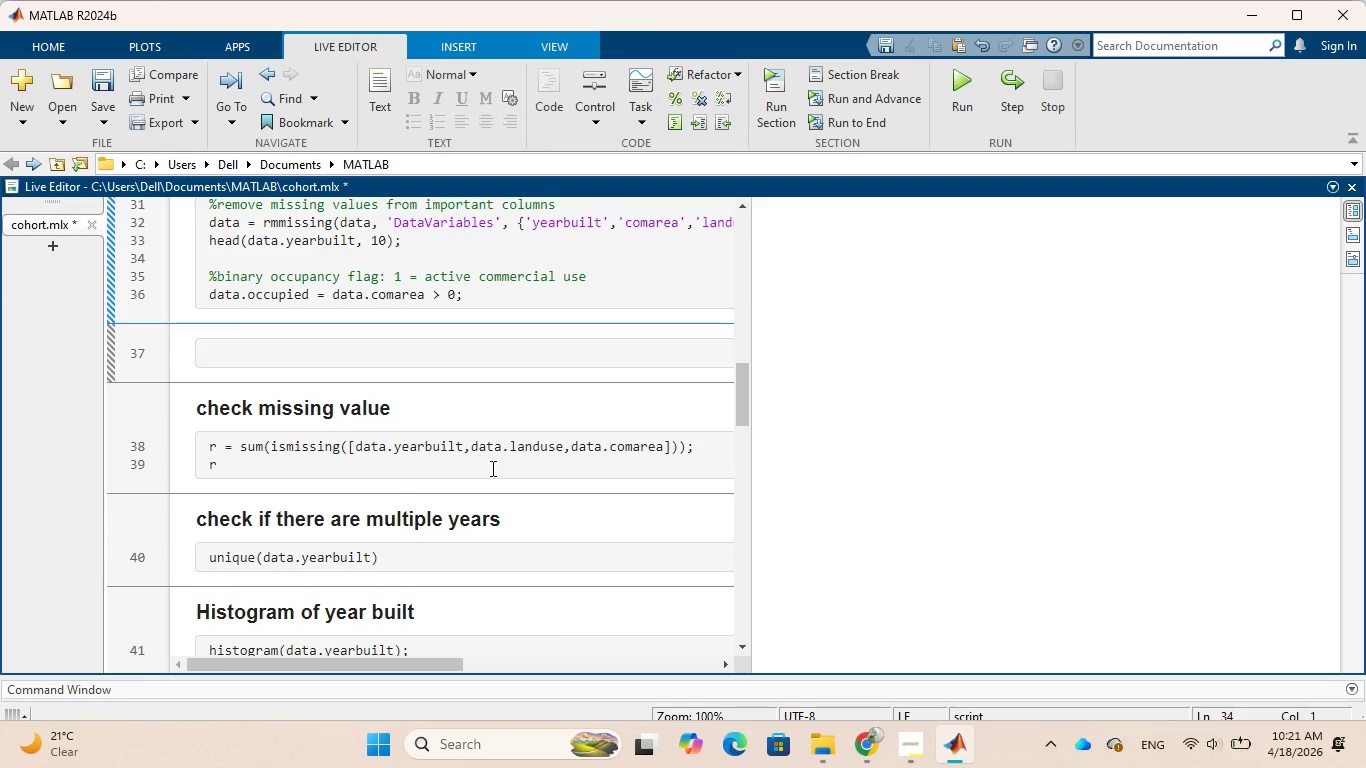 
left_click_drag(start_coordinate=[235, 449], to_coordinate=[184, 446])
 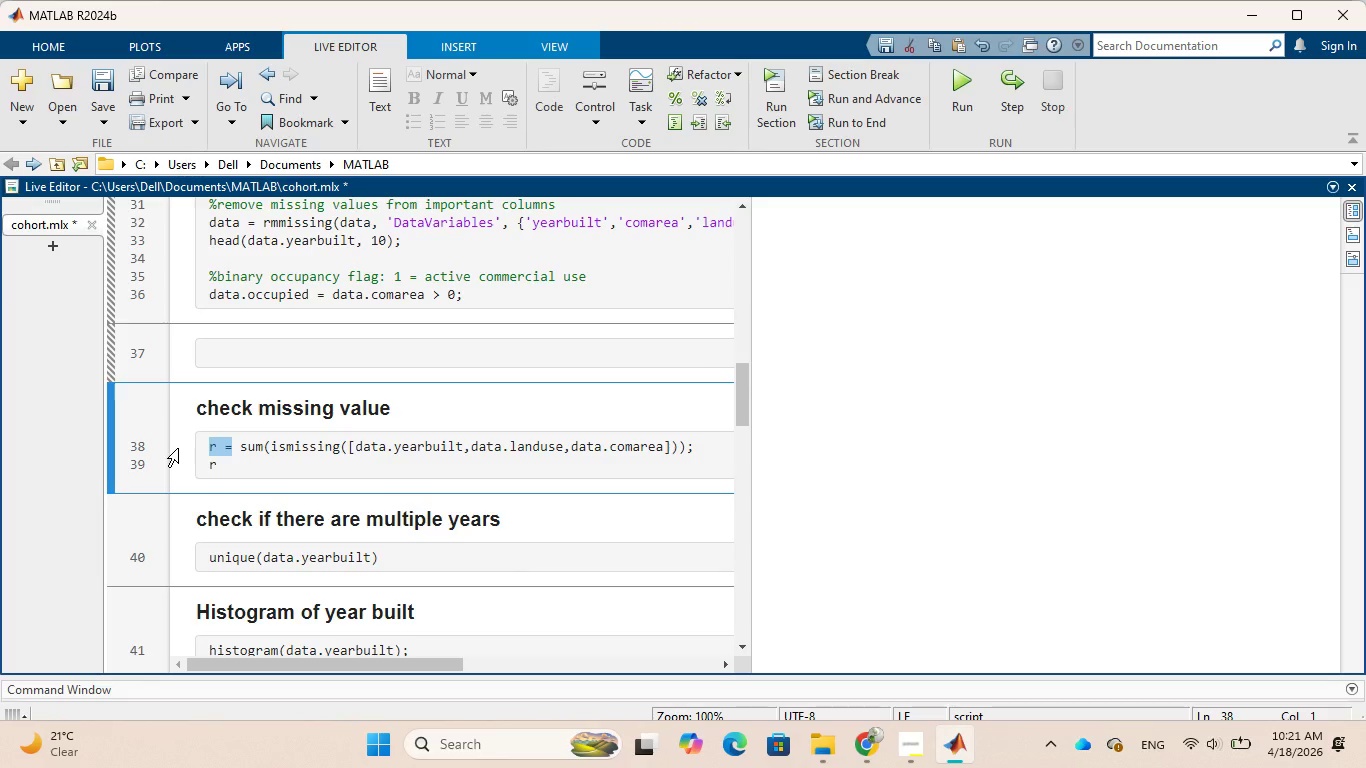 
key(Backspace)
 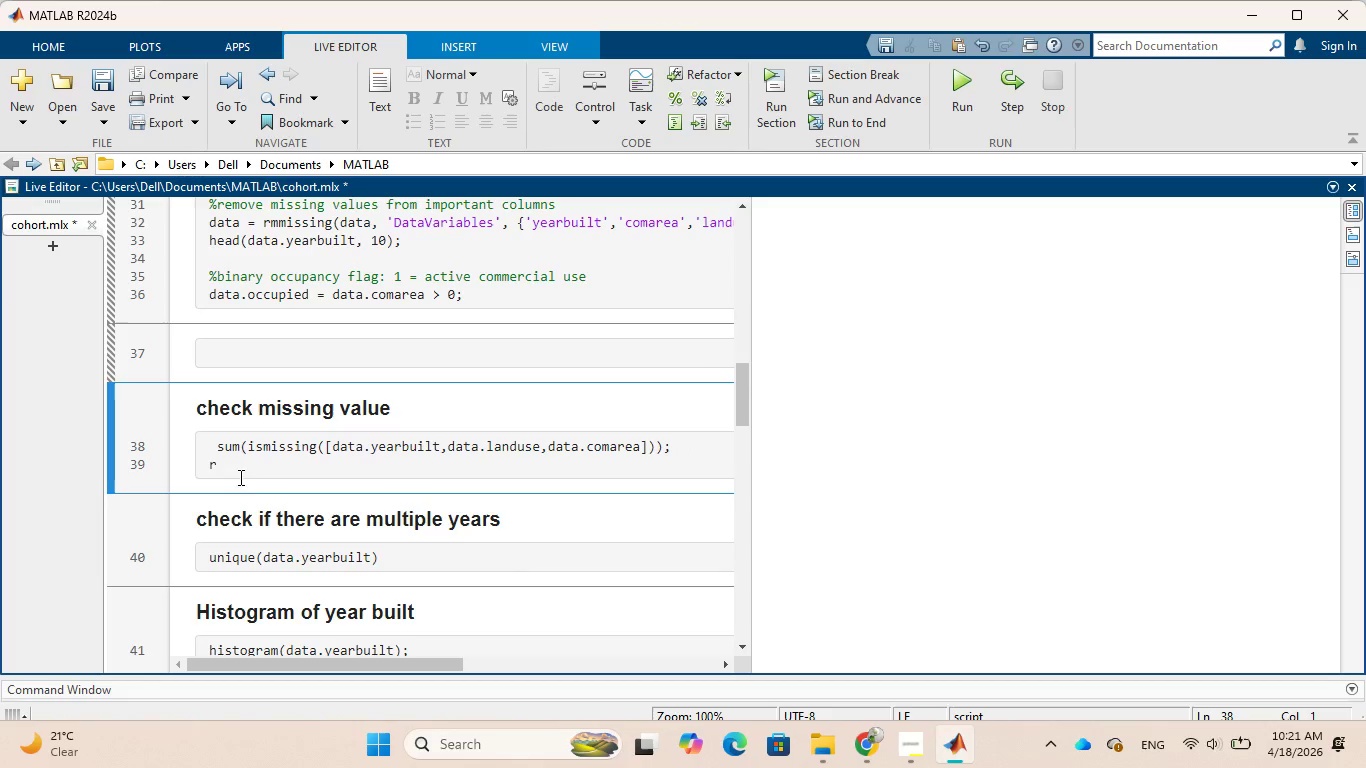 
left_click([240, 469])
 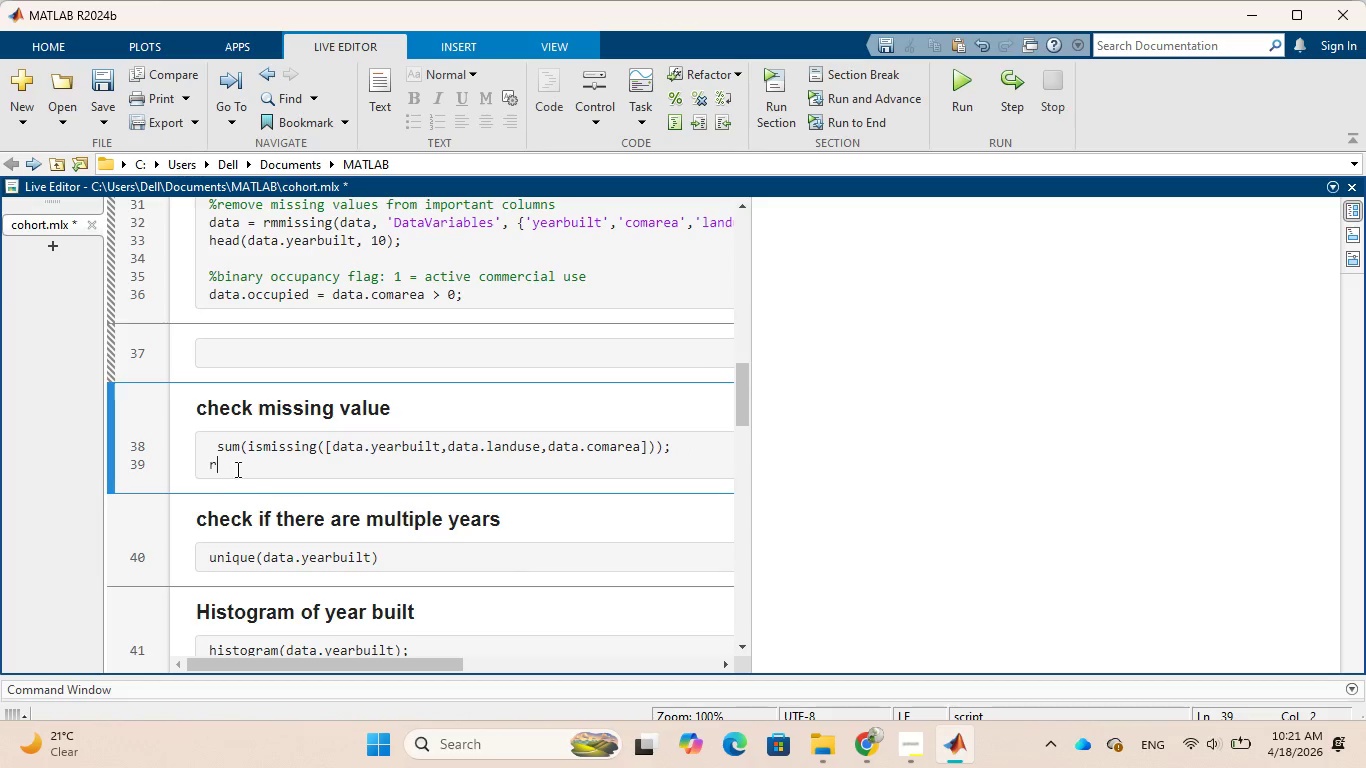 
left_click_drag(start_coordinate=[237, 469], to_coordinate=[205, 464])
 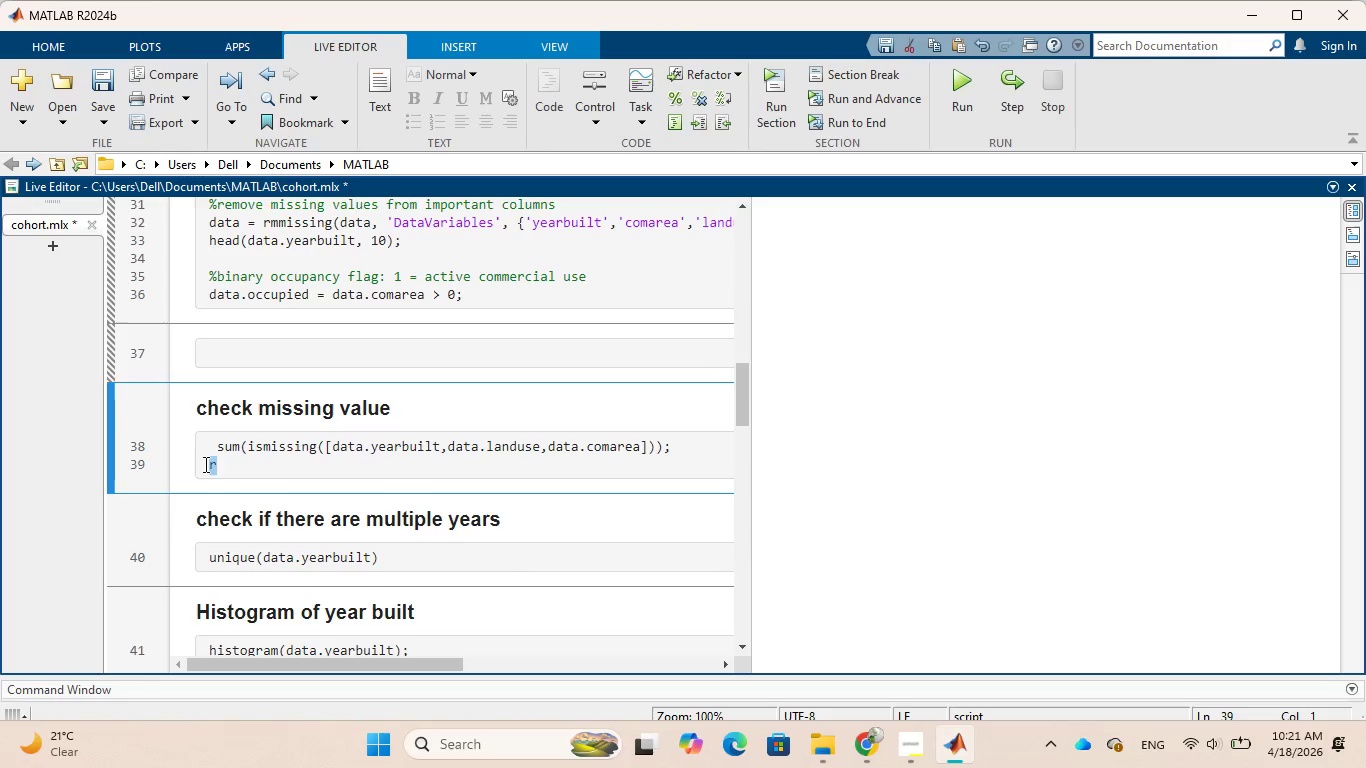 
key(Backspace)
 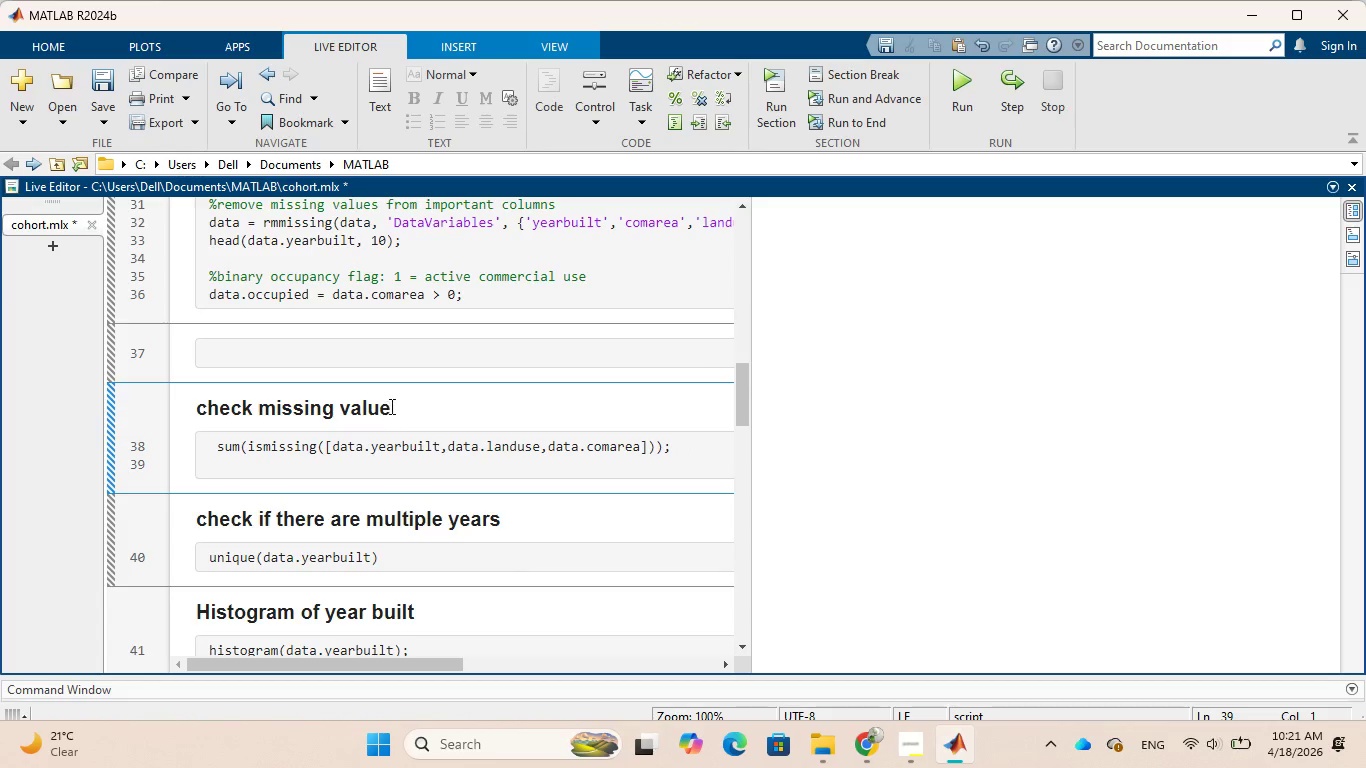 
left_click_drag(start_coordinate=[392, 404], to_coordinate=[194, 403])
 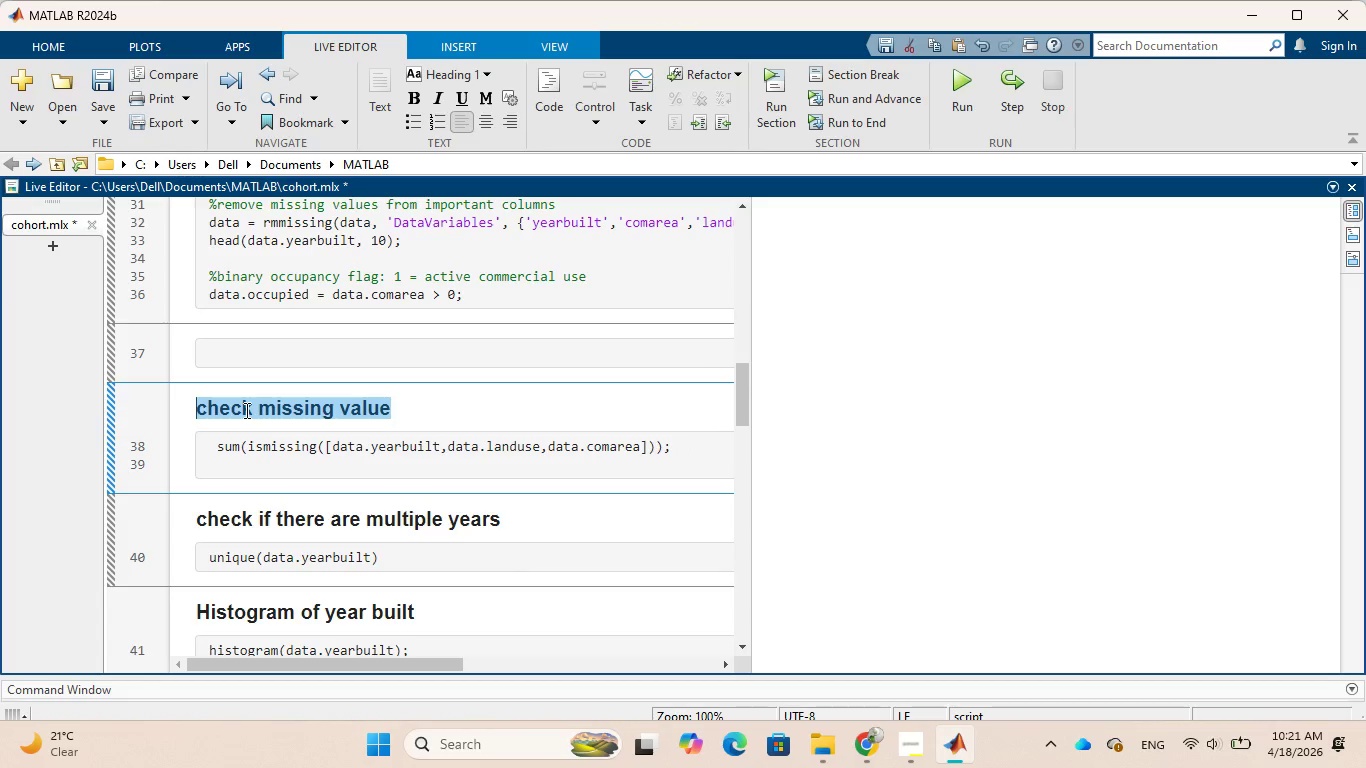 
key(Control+X)
 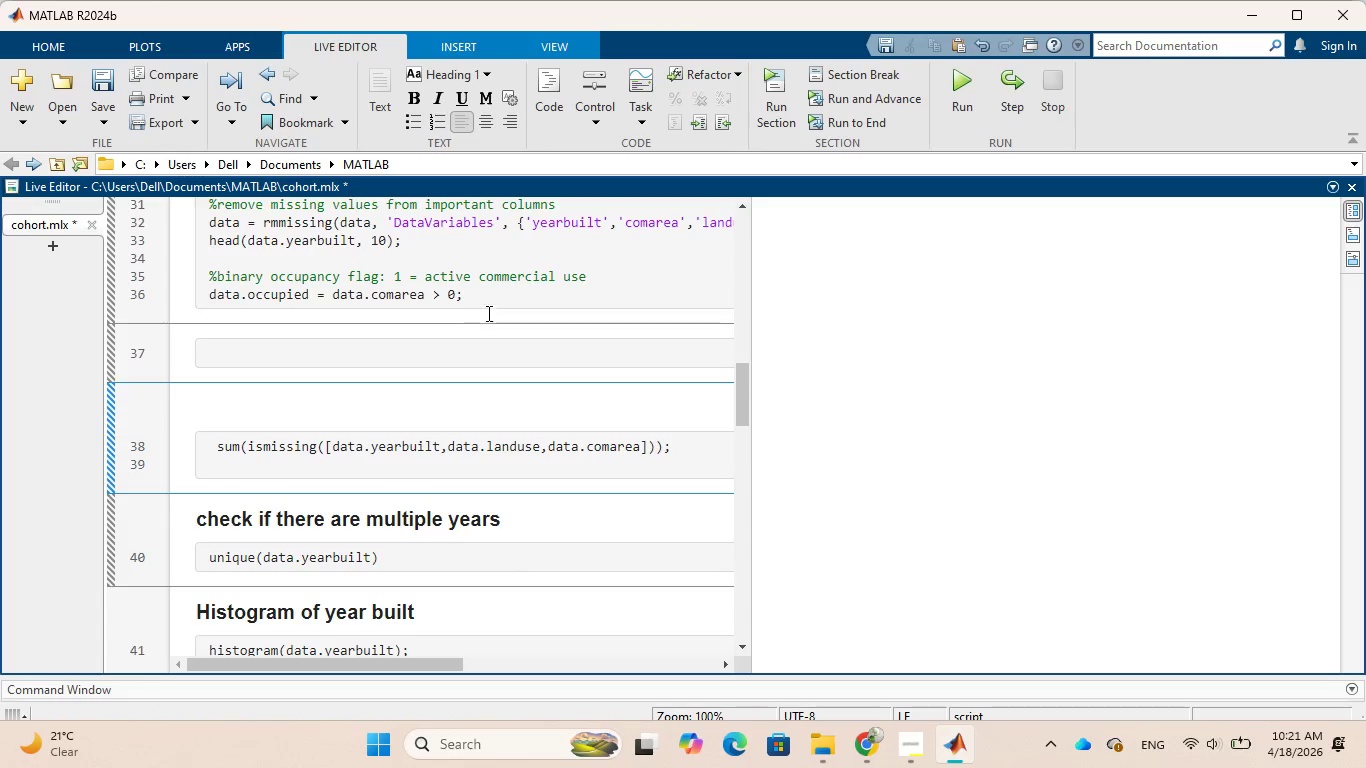 
left_click([496, 291])
 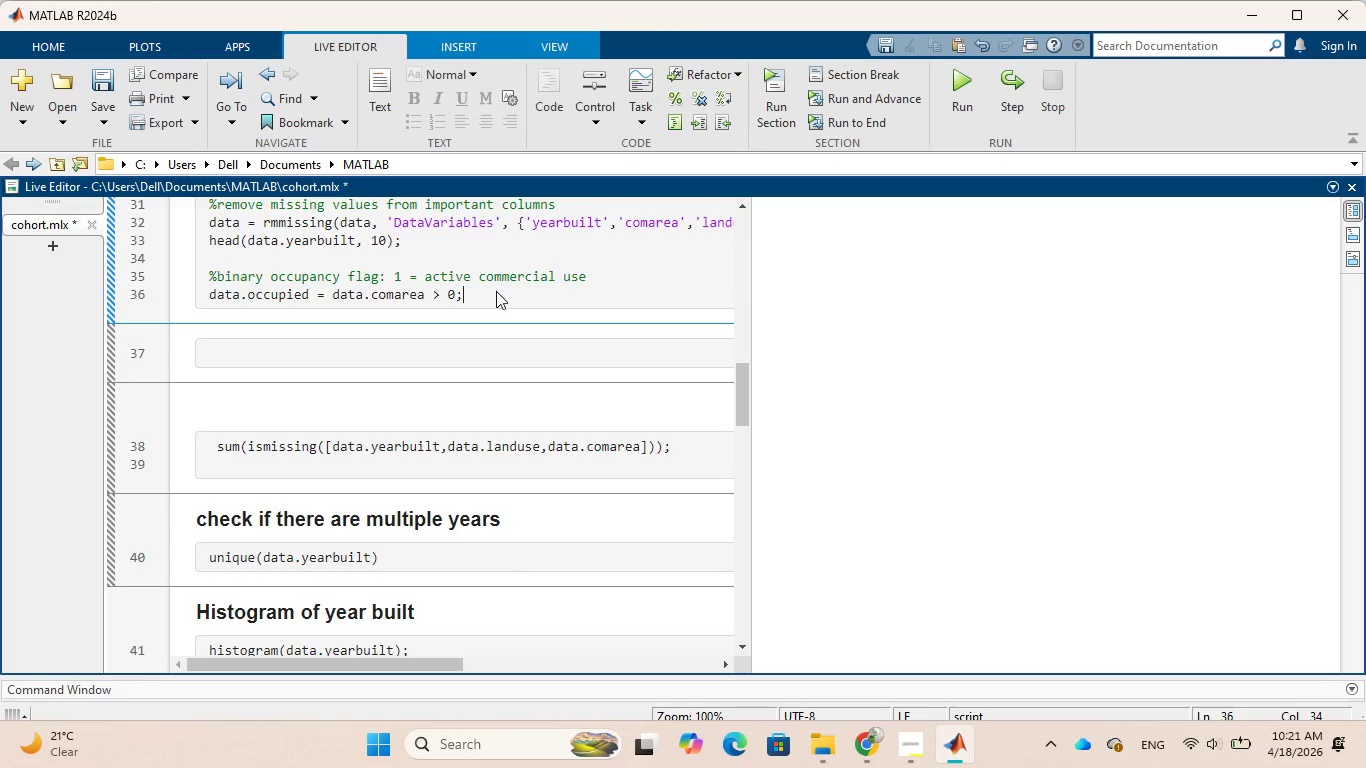 
key(Enter)
 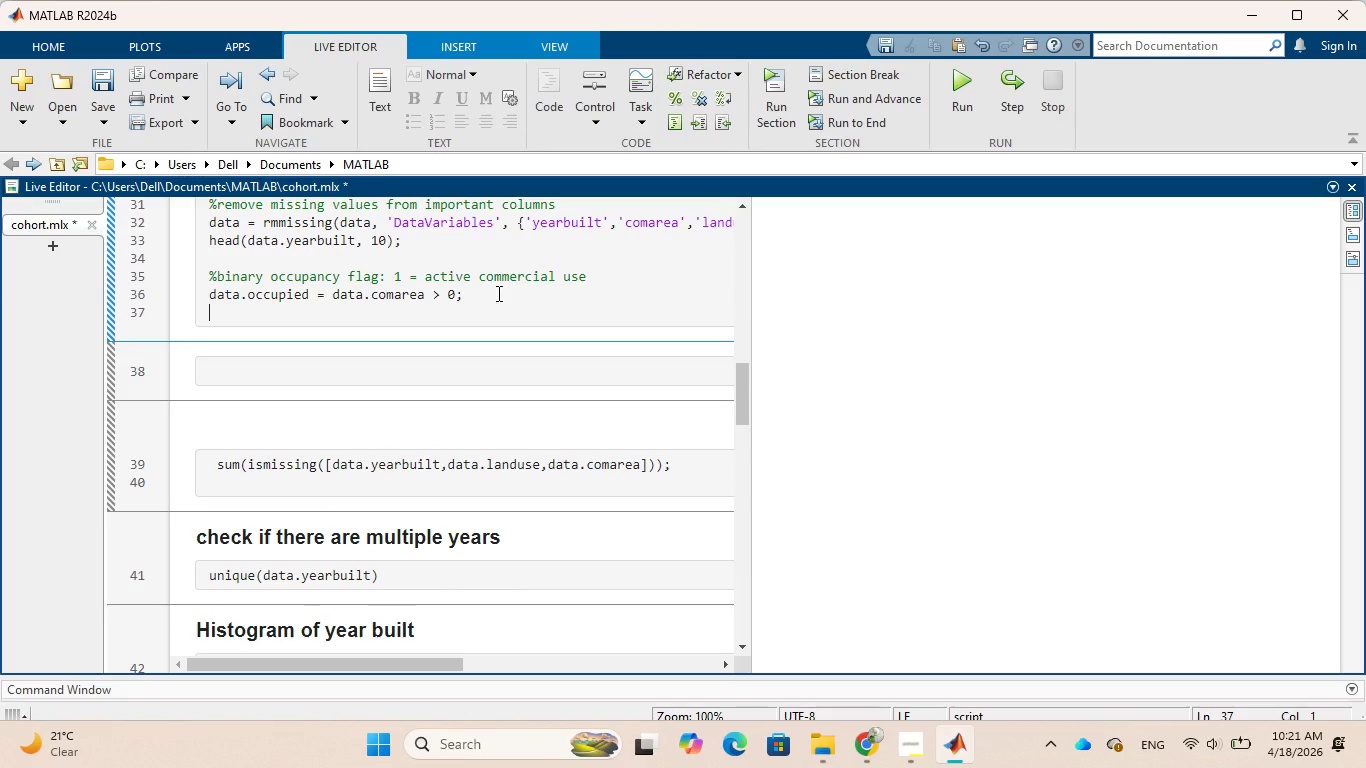 
key(5)
 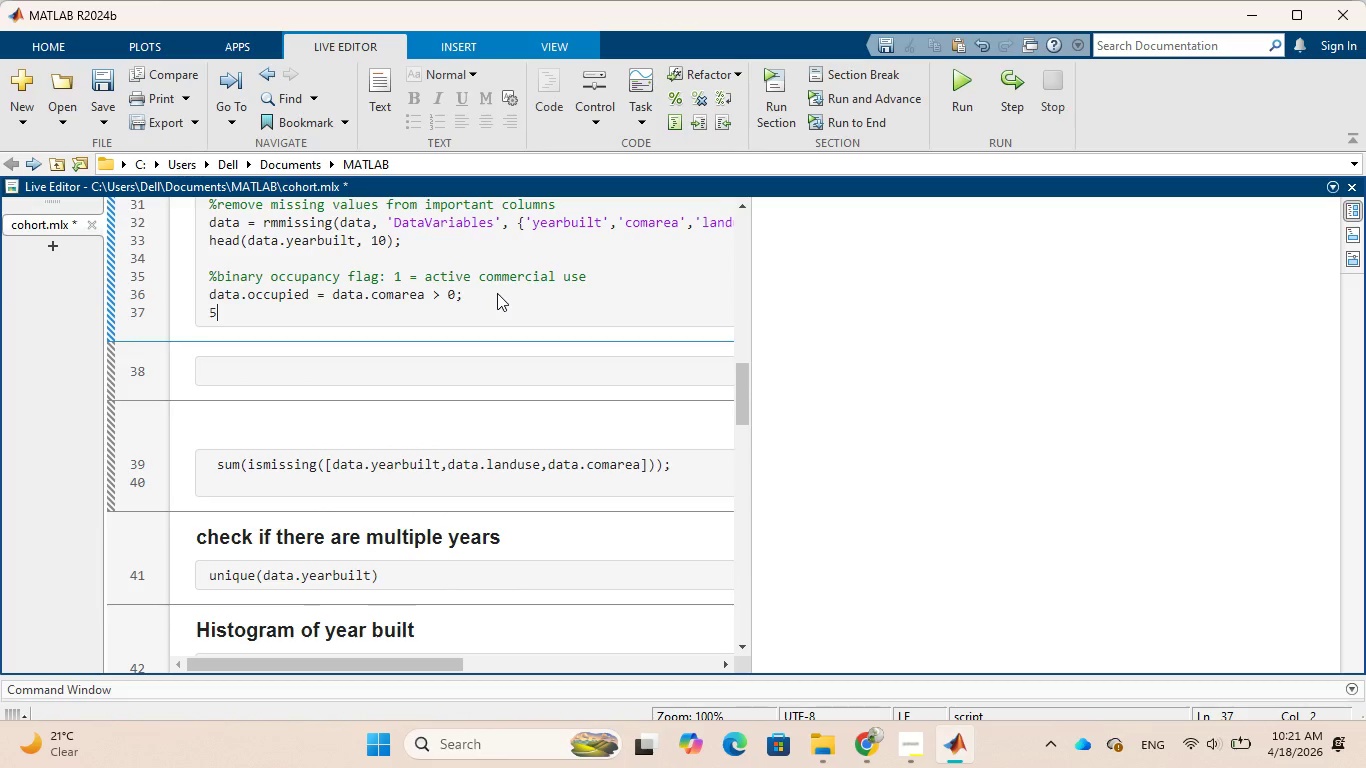 
key(Backspace)
 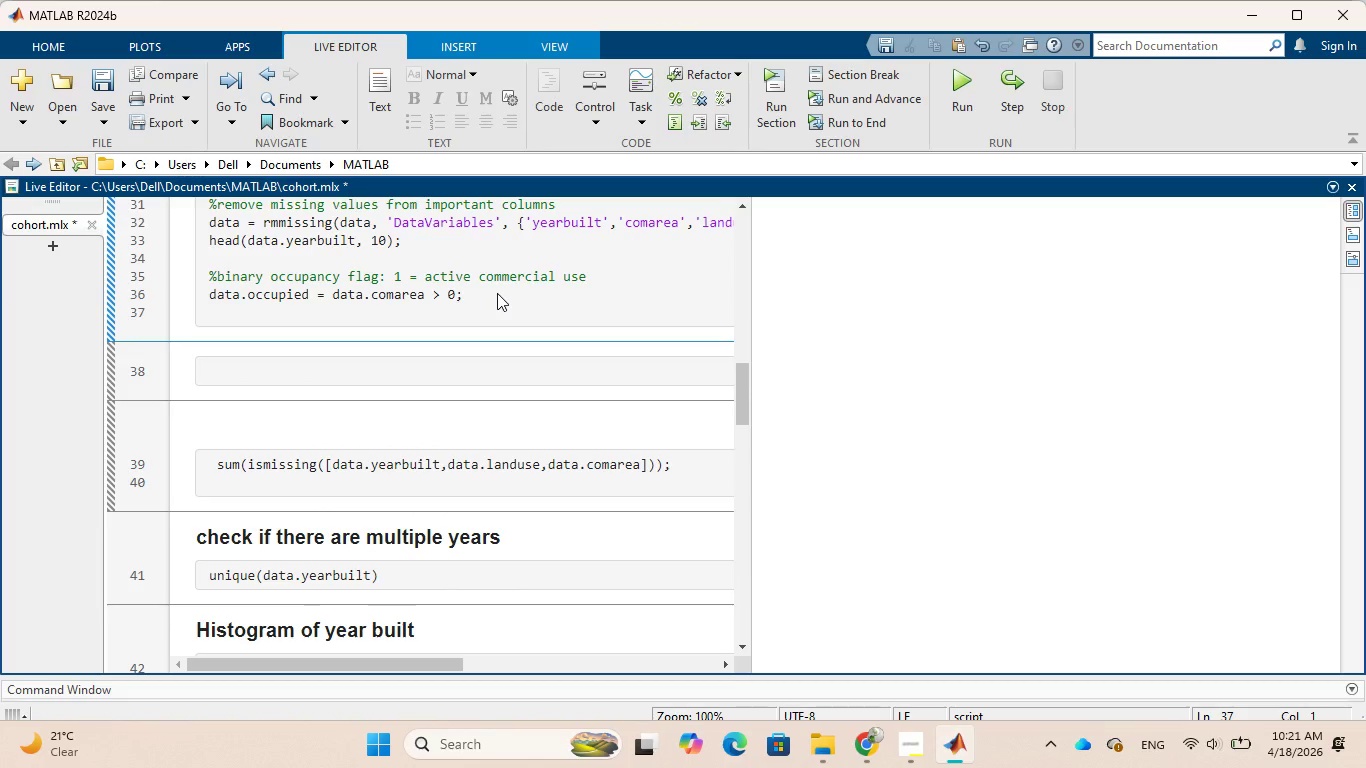 
key(Shift+5)
 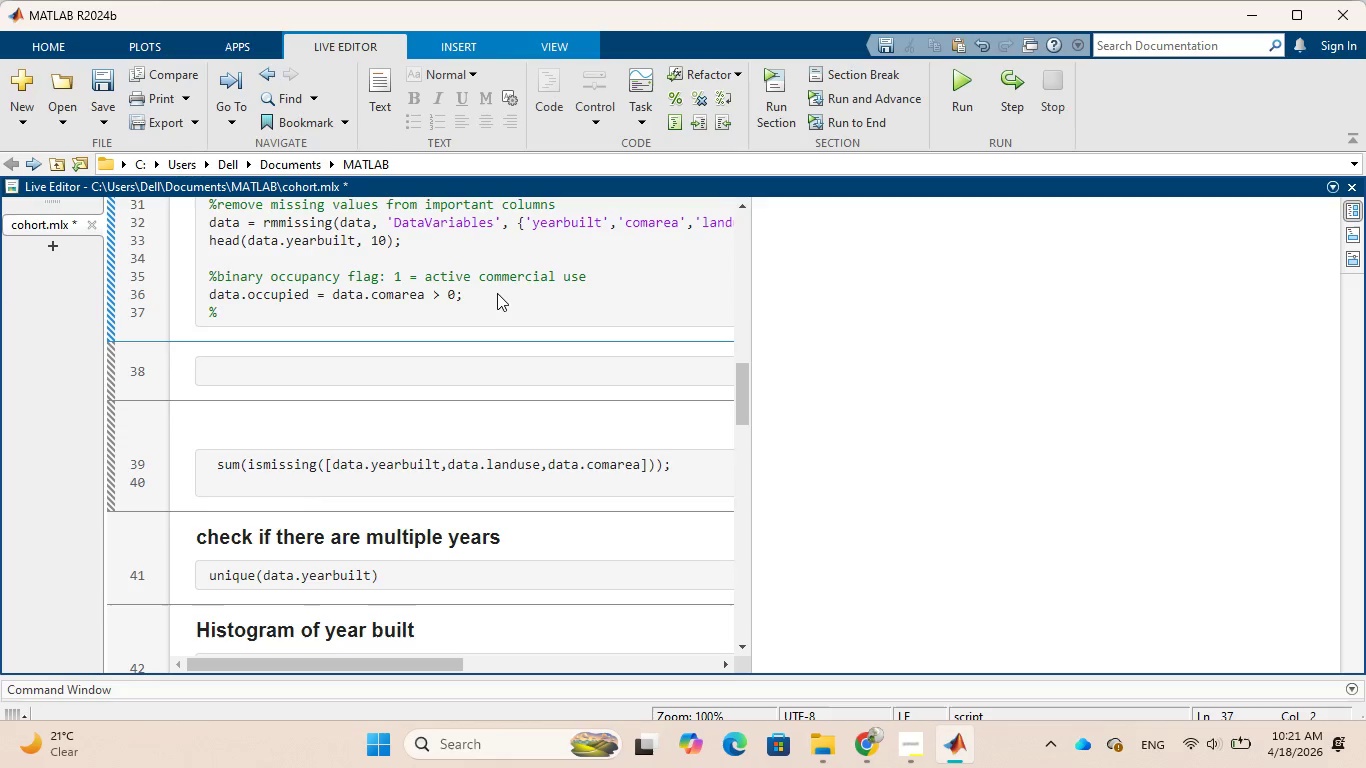 
key(Control+V)
 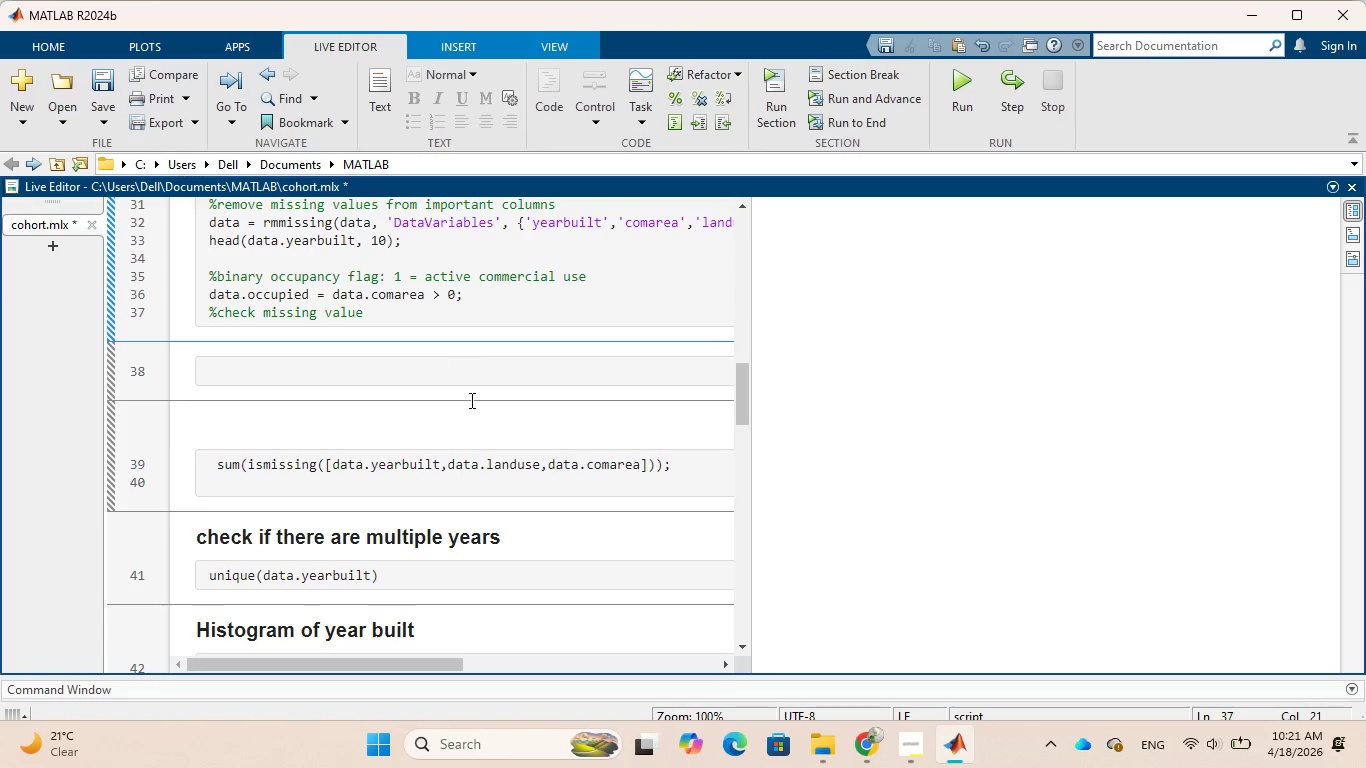 
left_click_drag(start_coordinate=[676, 466], to_coordinate=[211, 461])
 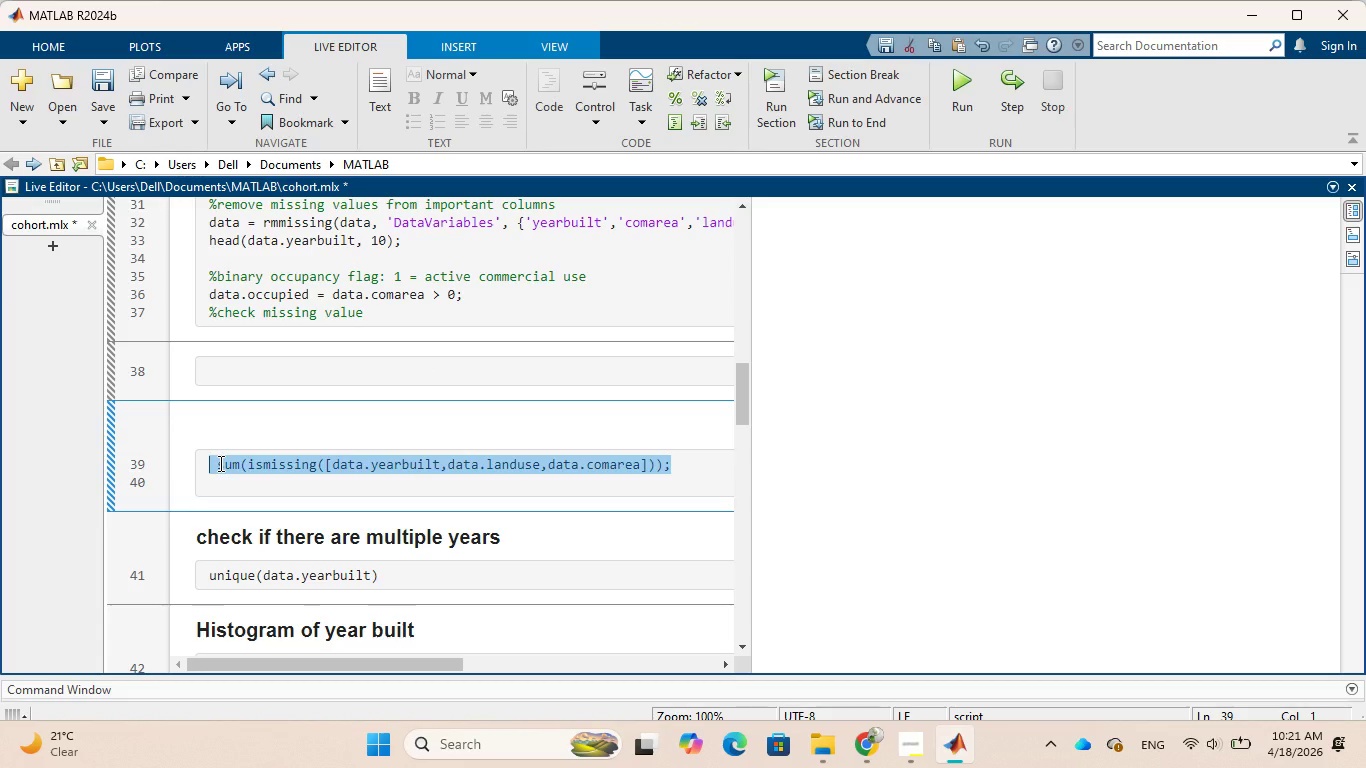 
left_click([219, 463])
 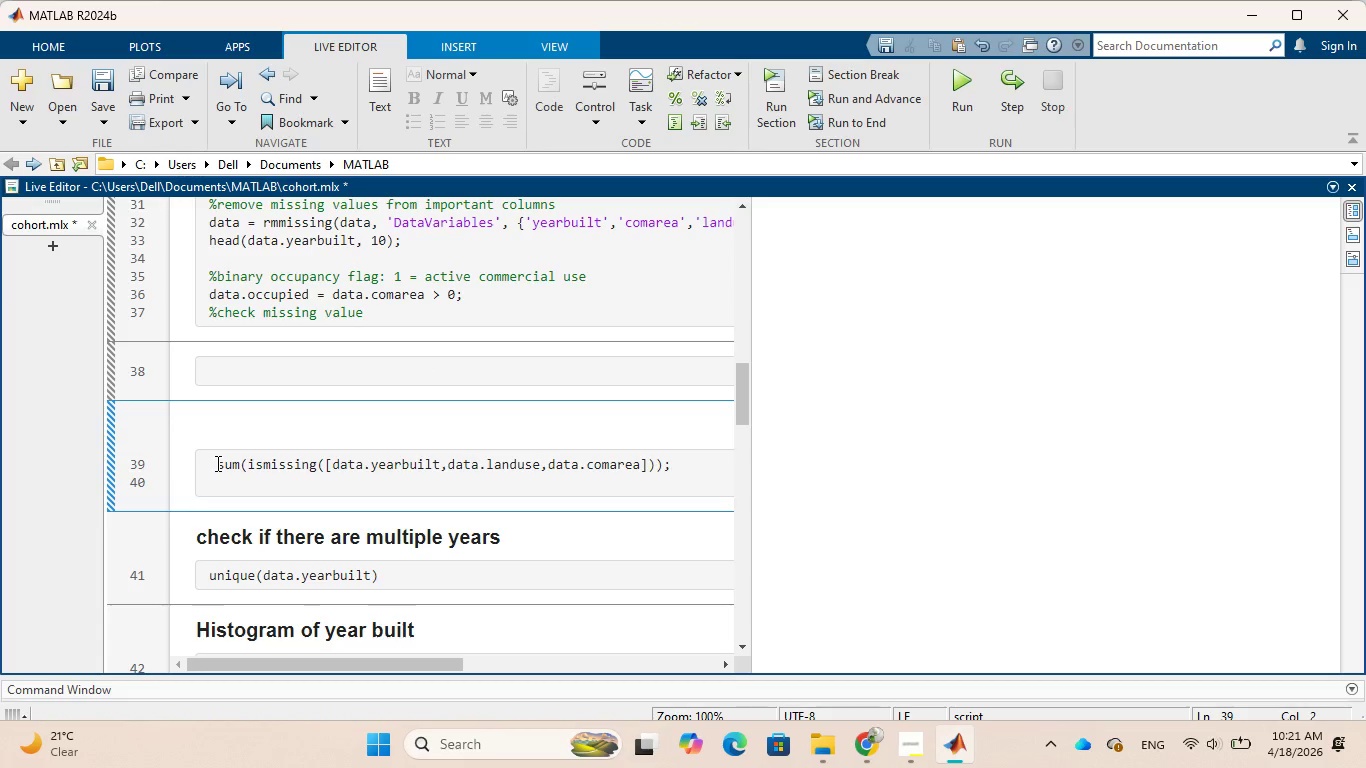 
left_click_drag(start_coordinate=[216, 463], to_coordinate=[670, 465])
 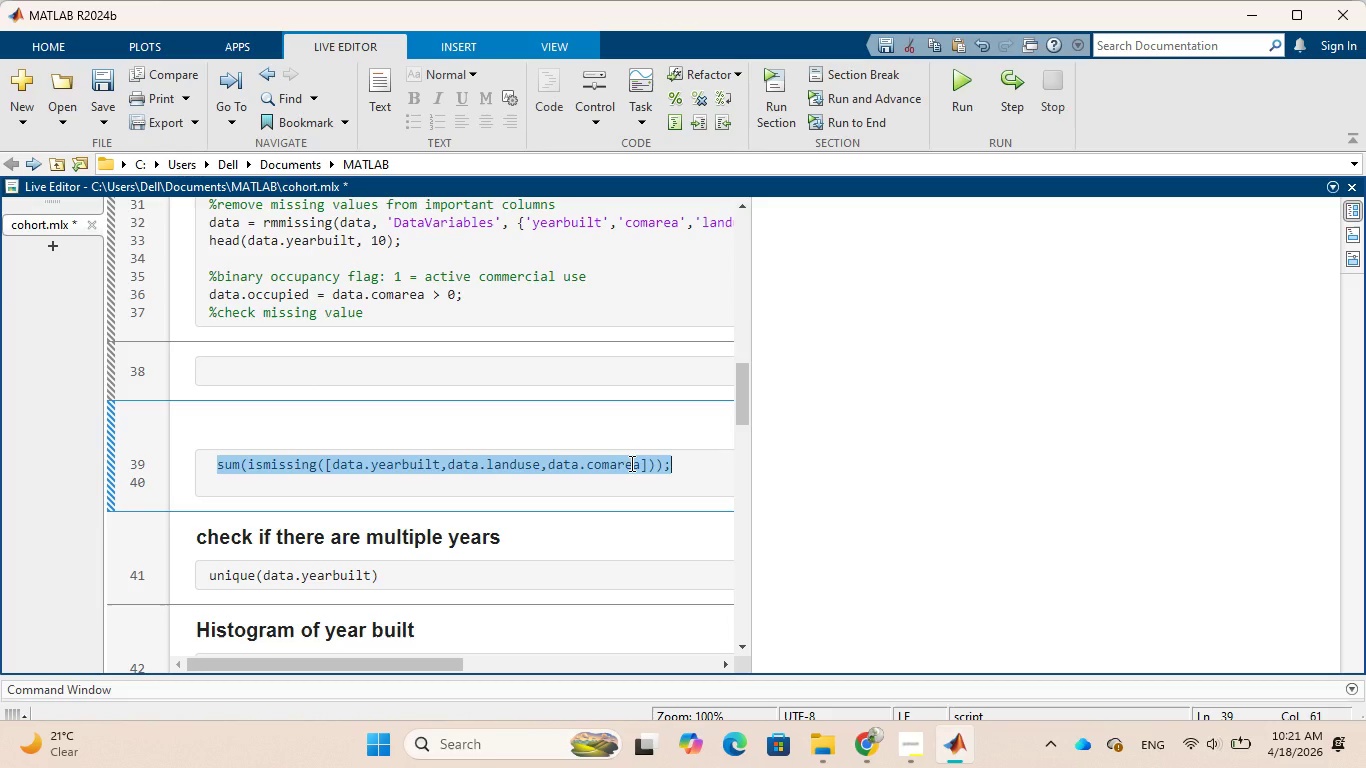 
key(Control+X)
 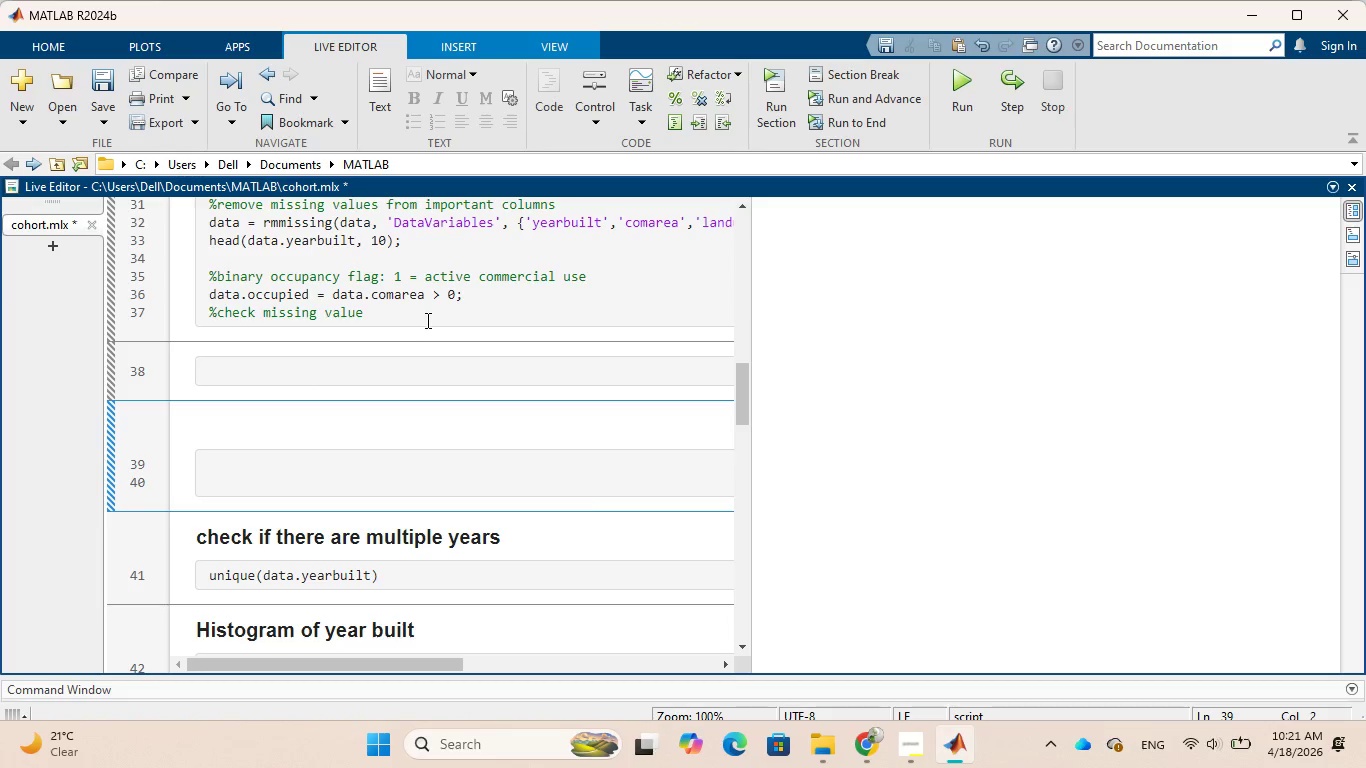 
left_click([424, 319])
 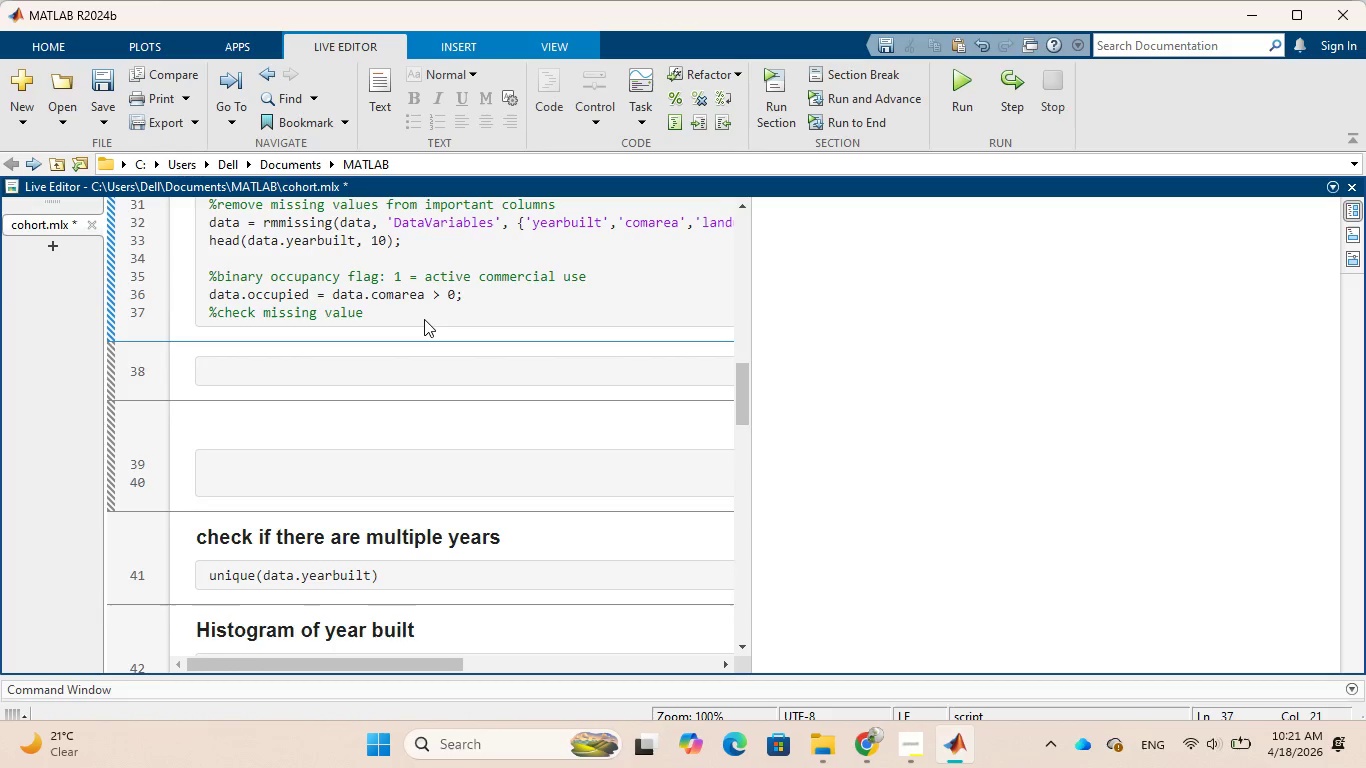 
key(Enter)
 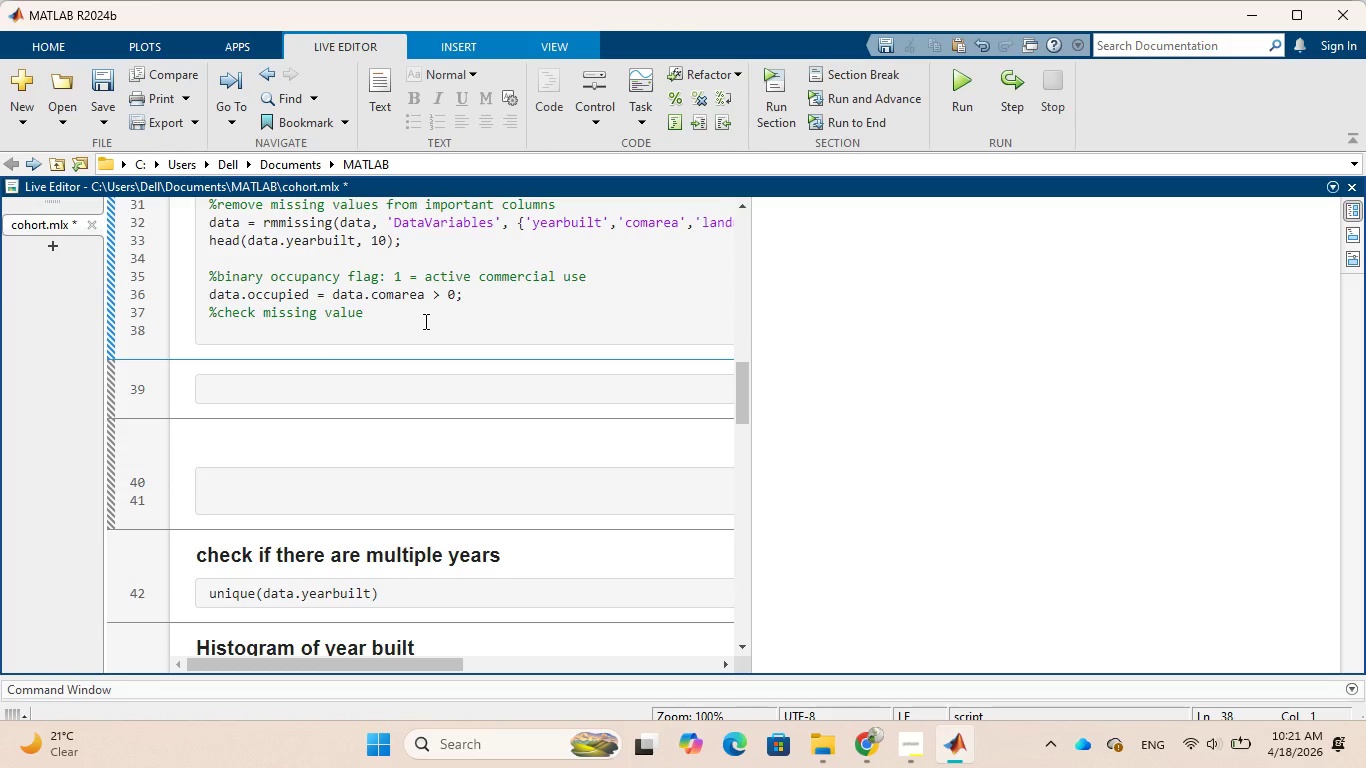 
key(Control+V)
 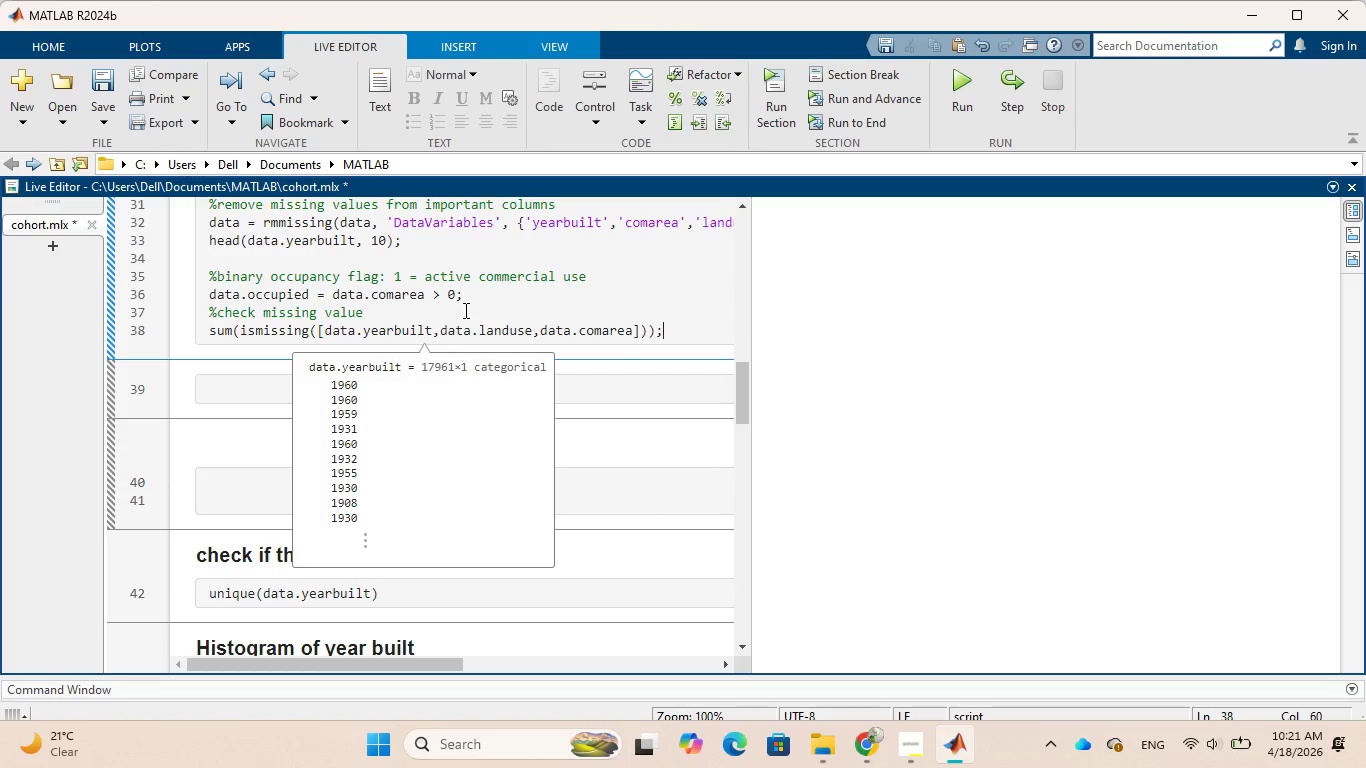 
left_click([471, 301])
 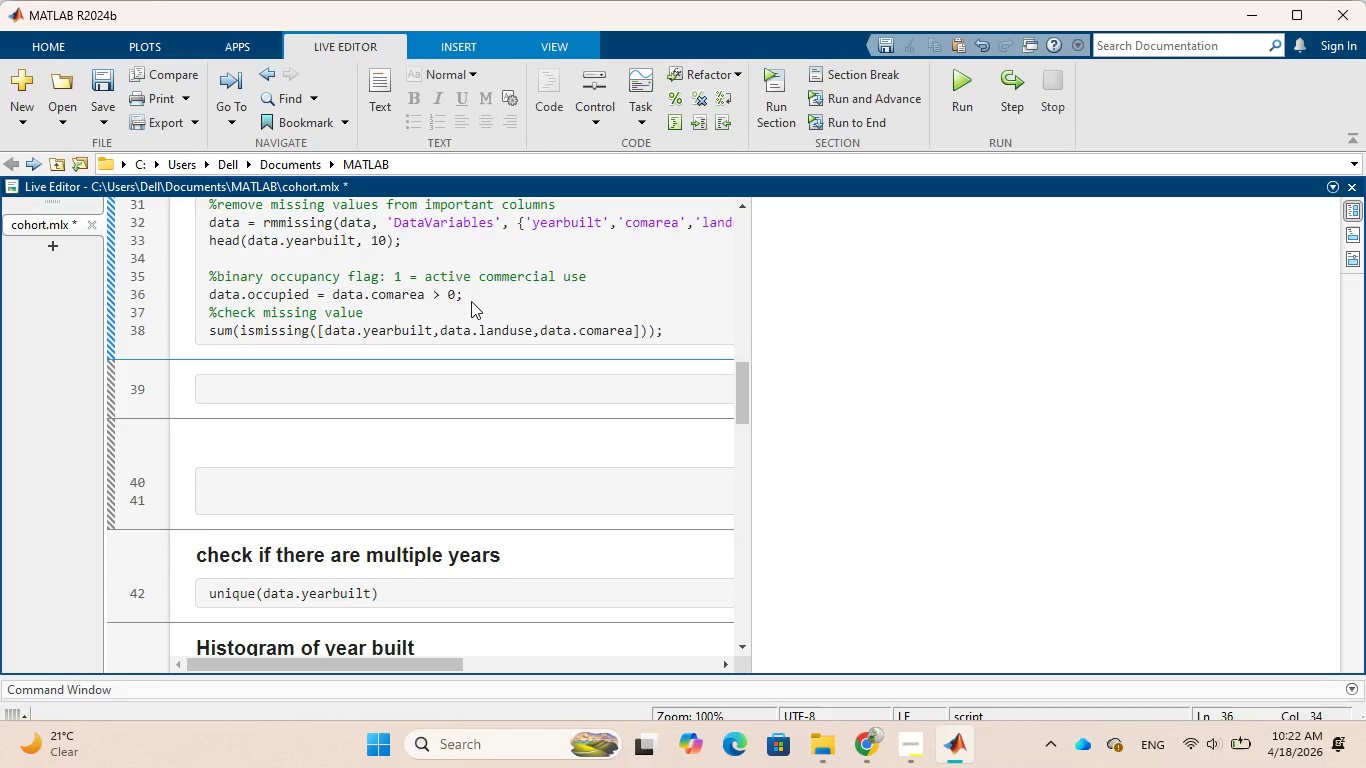 
key(Enter)
 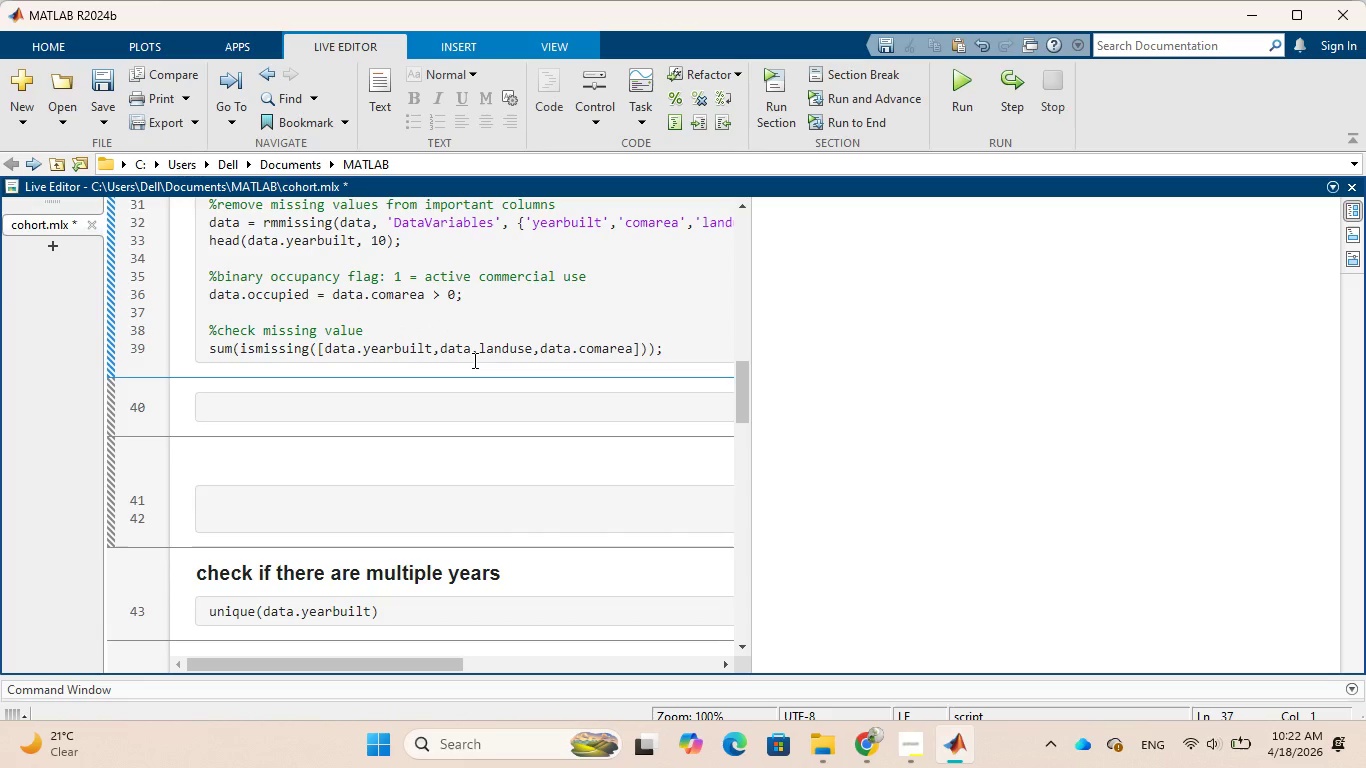 
scroll: coordinate [473, 361], scroll_direction: down, amount: 1.0
 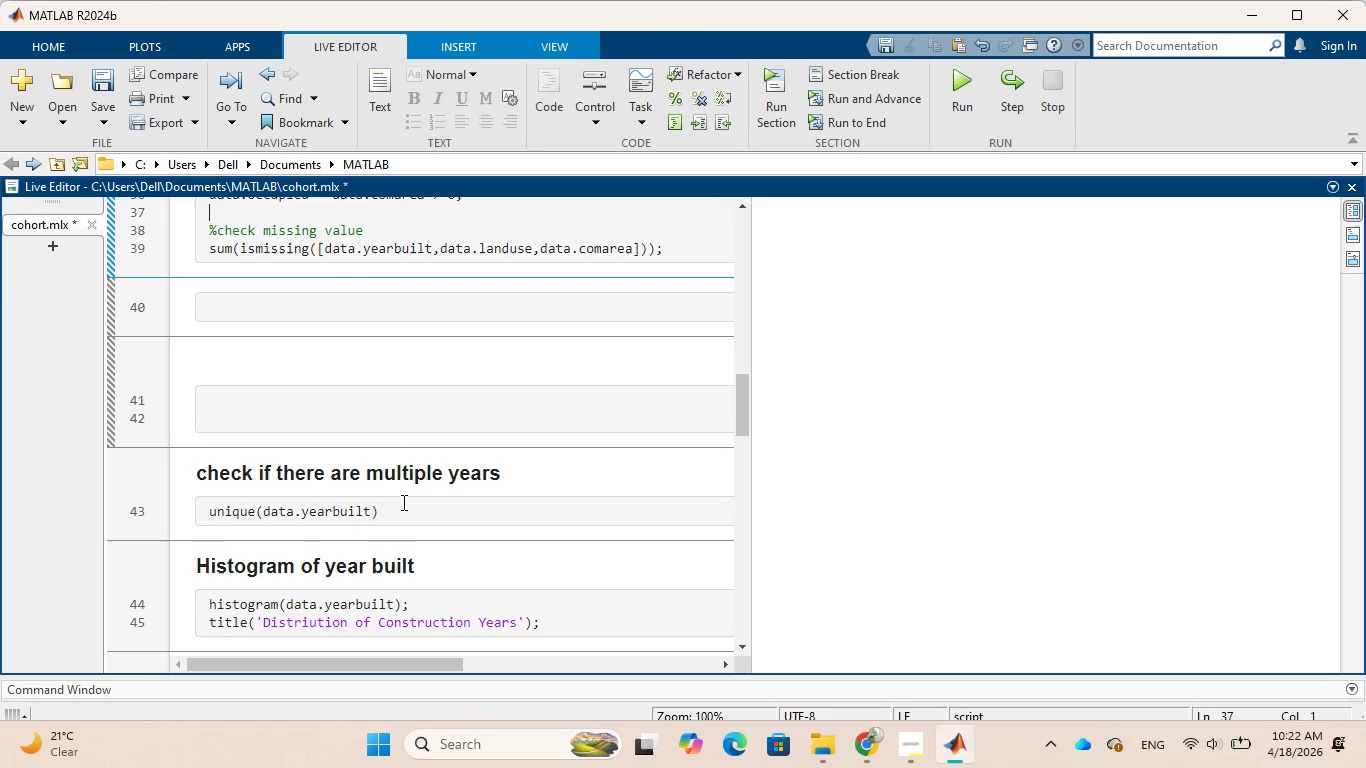 
wait(9.62)
 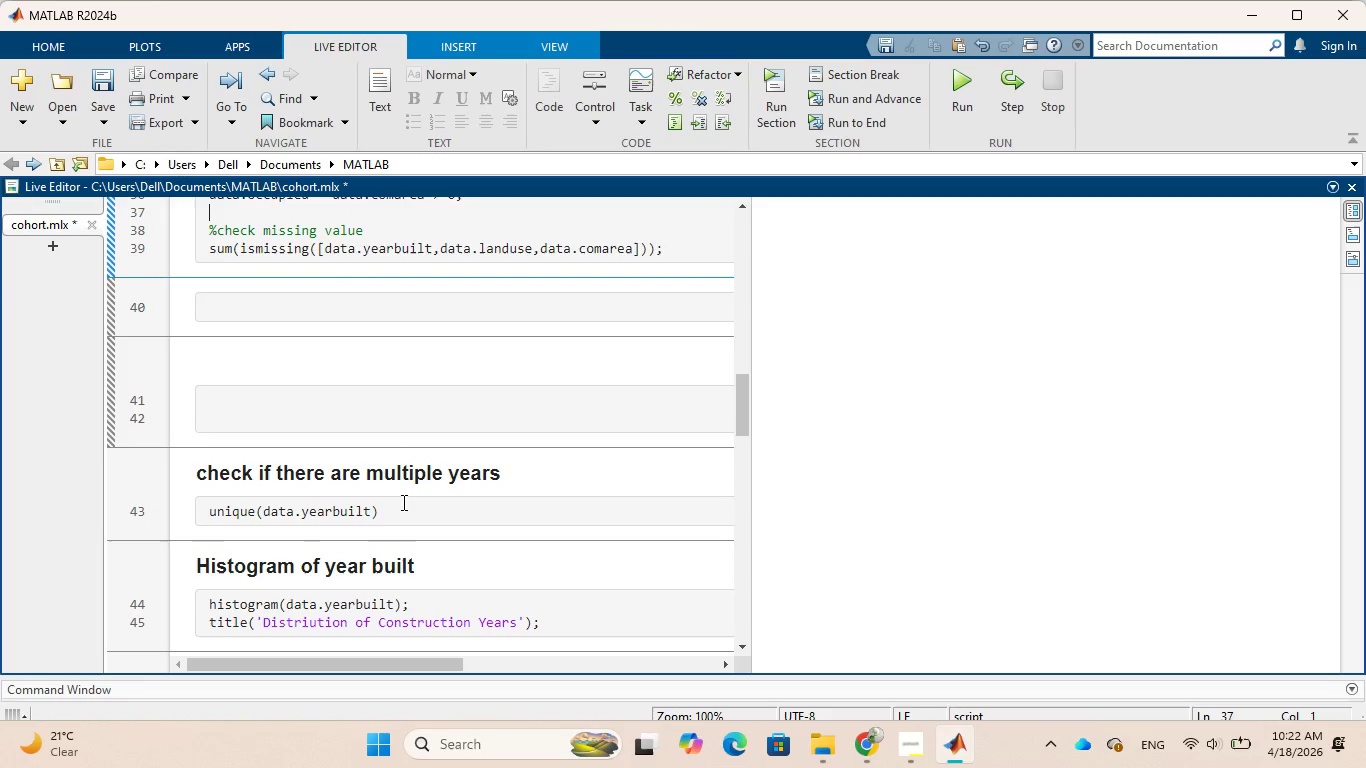 
left_click_drag(start_coordinate=[512, 471], to_coordinate=[198, 474])
 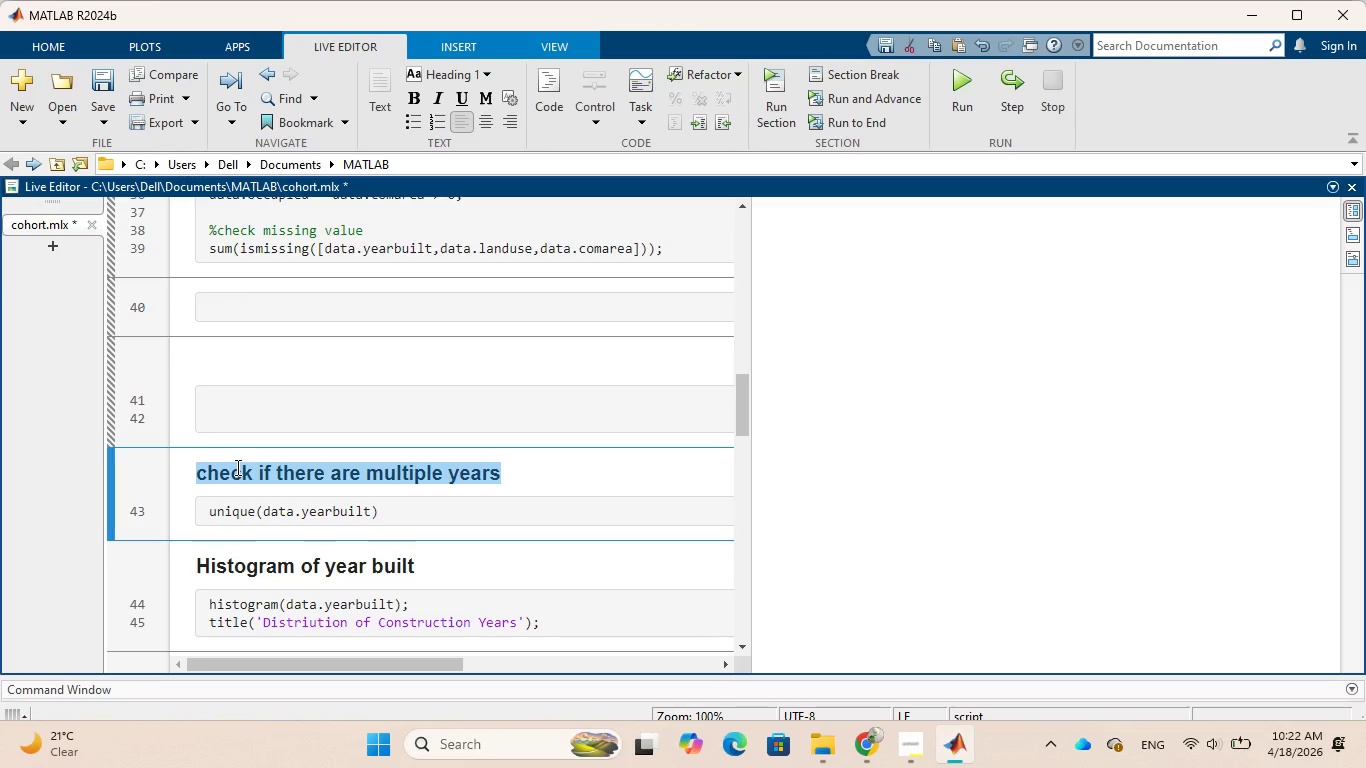 
right_click([236, 467])
 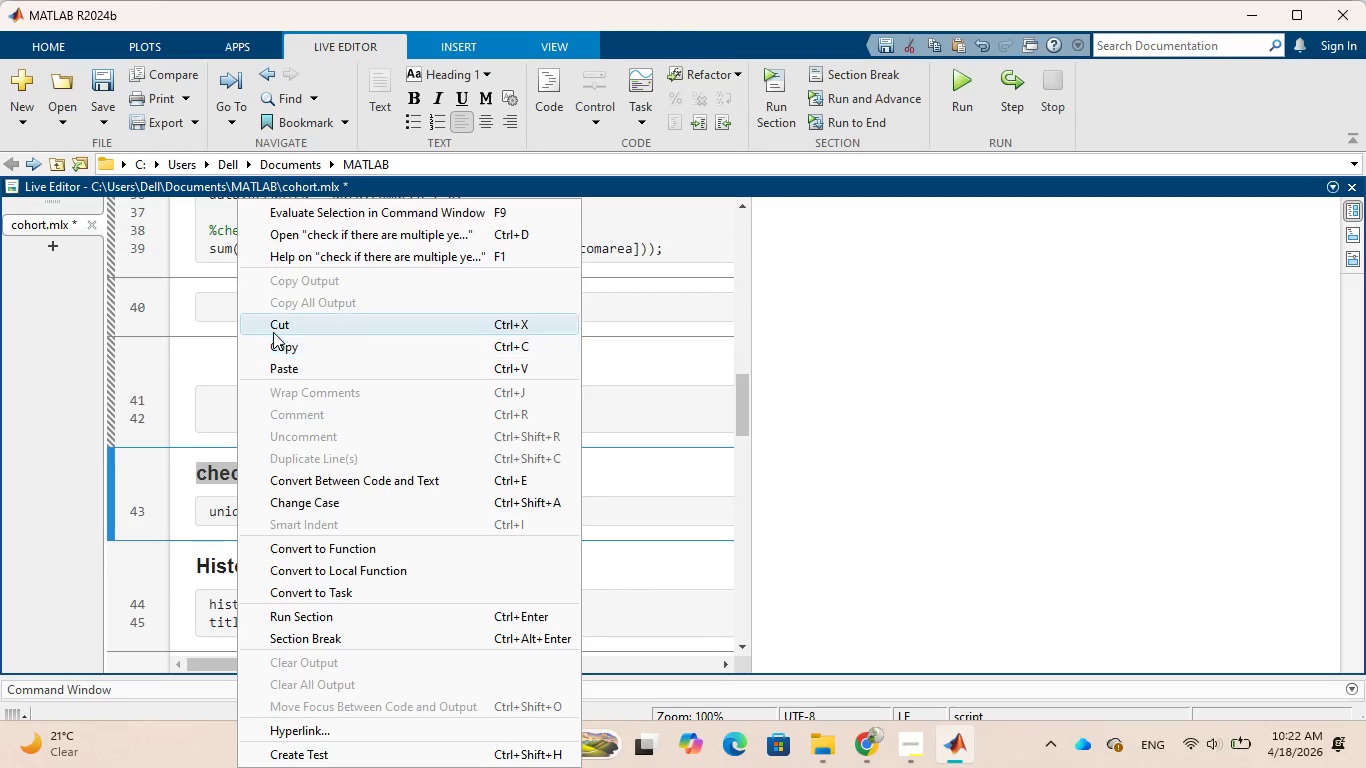 
left_click([276, 324])
 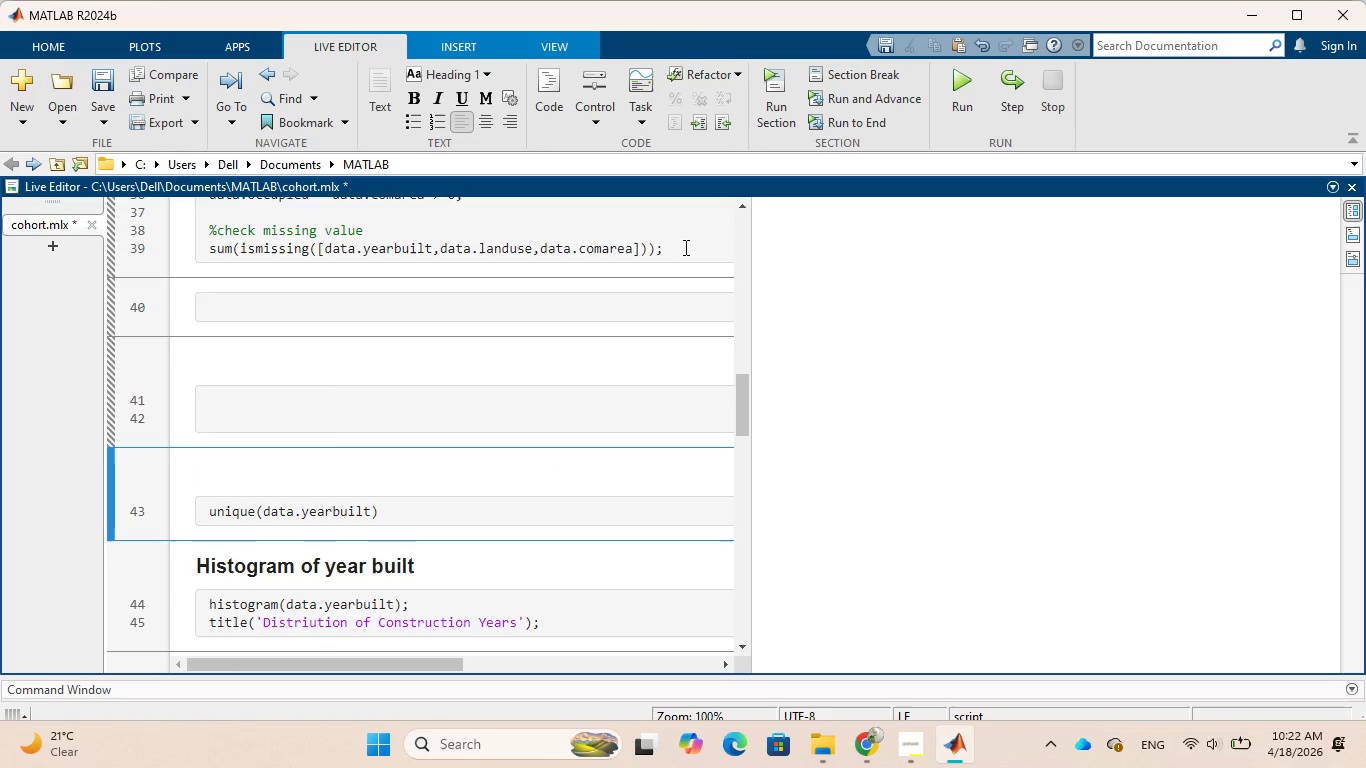 
left_click([701, 241])
 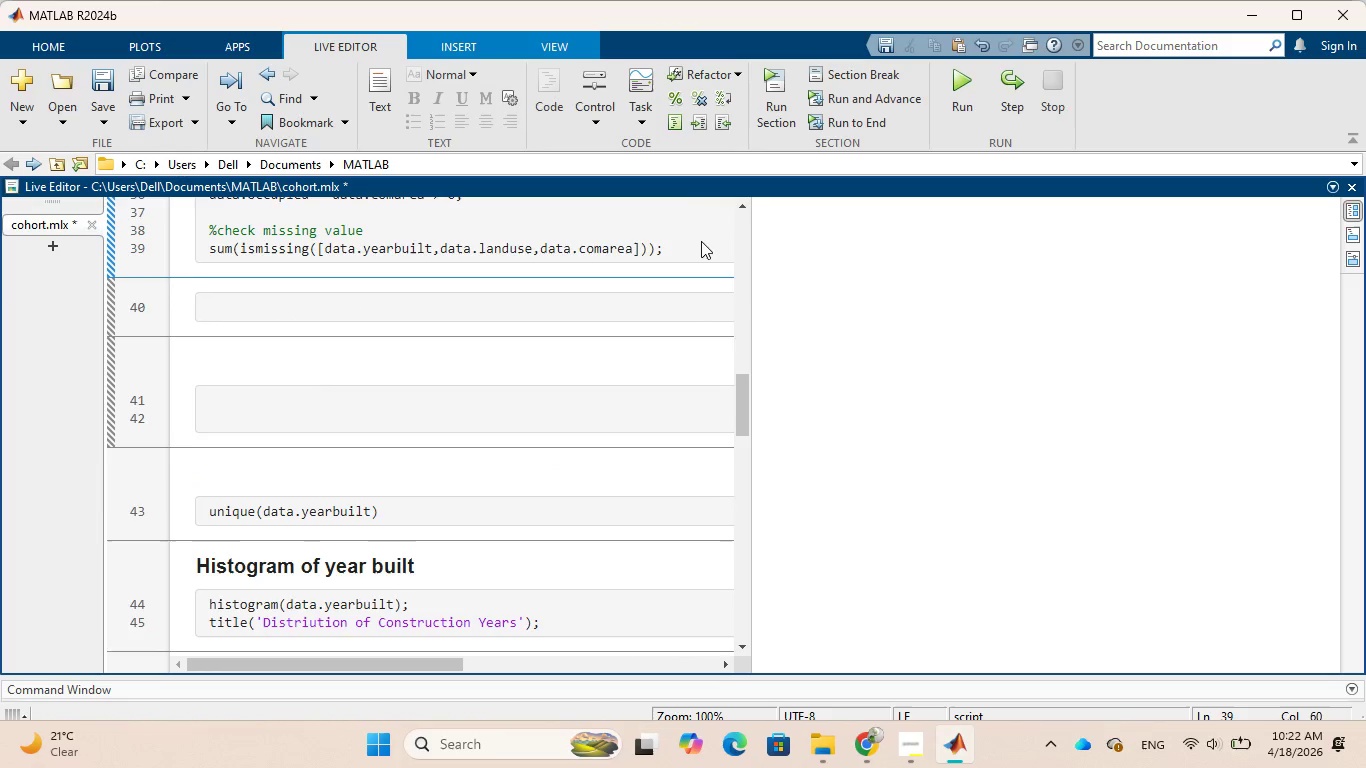 
key(Enter)
 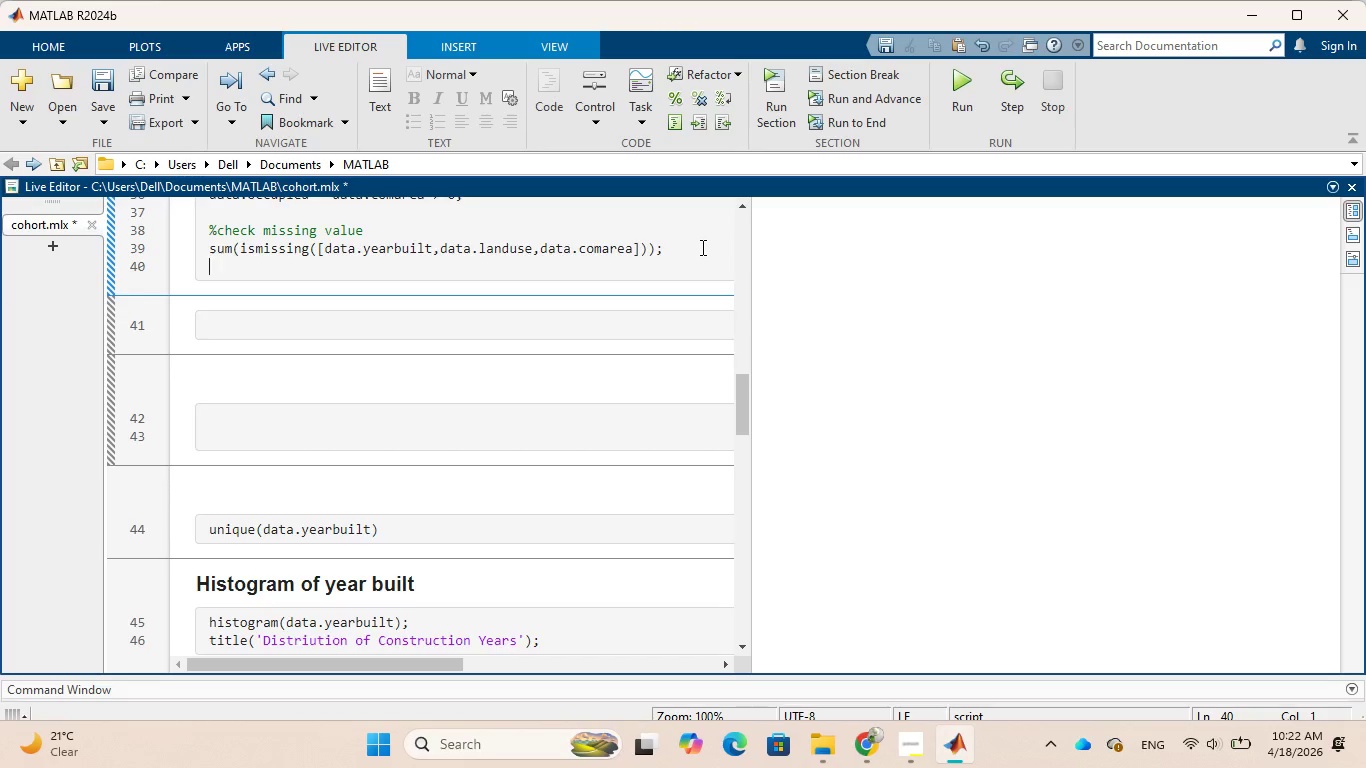 
key(Shift+5)
 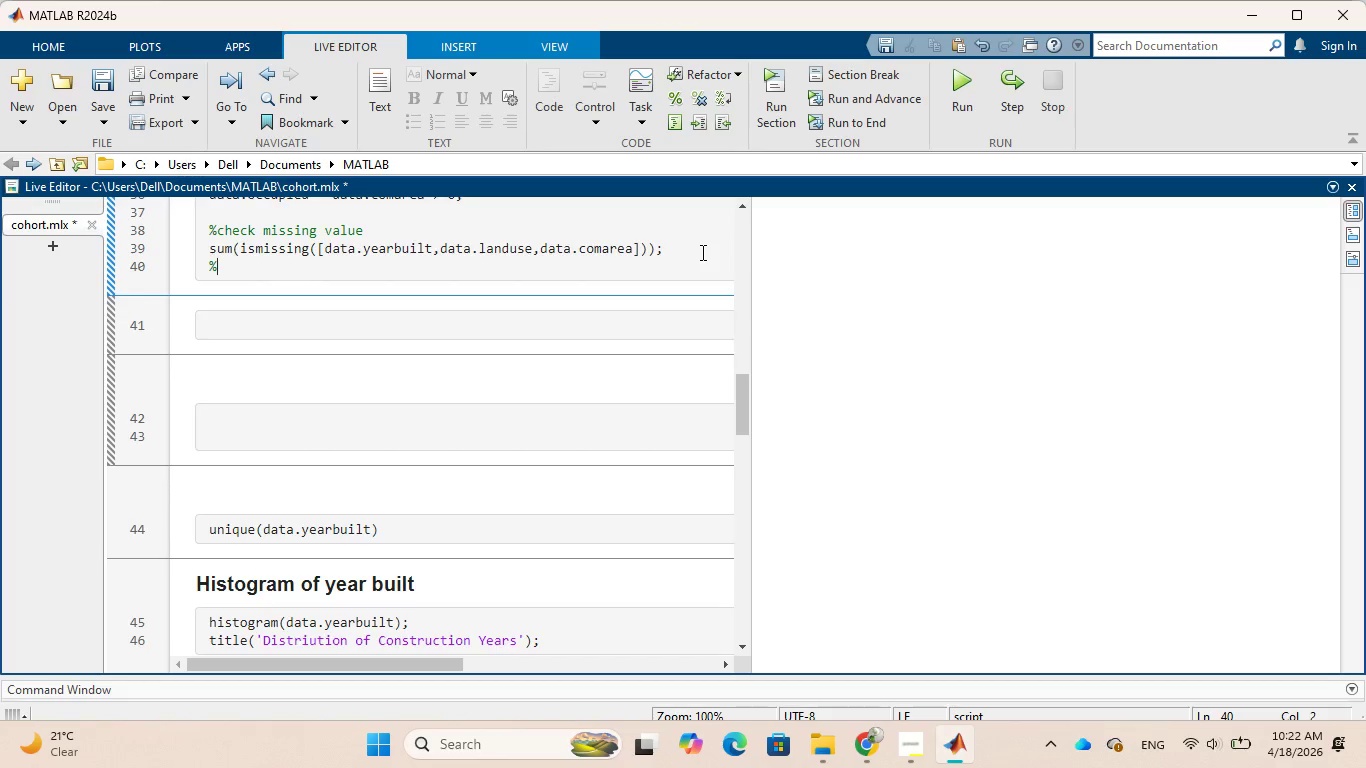 
key(Space)
 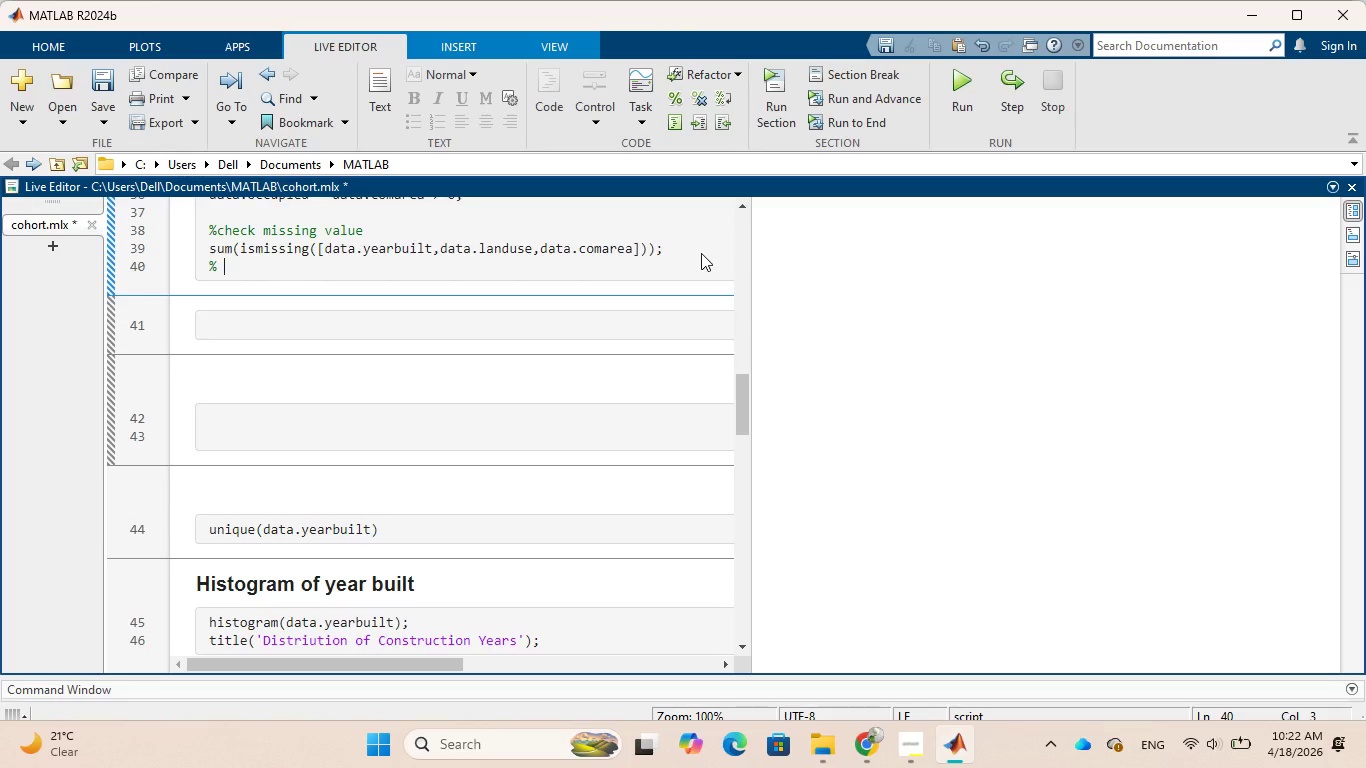 
key(Control+V)
 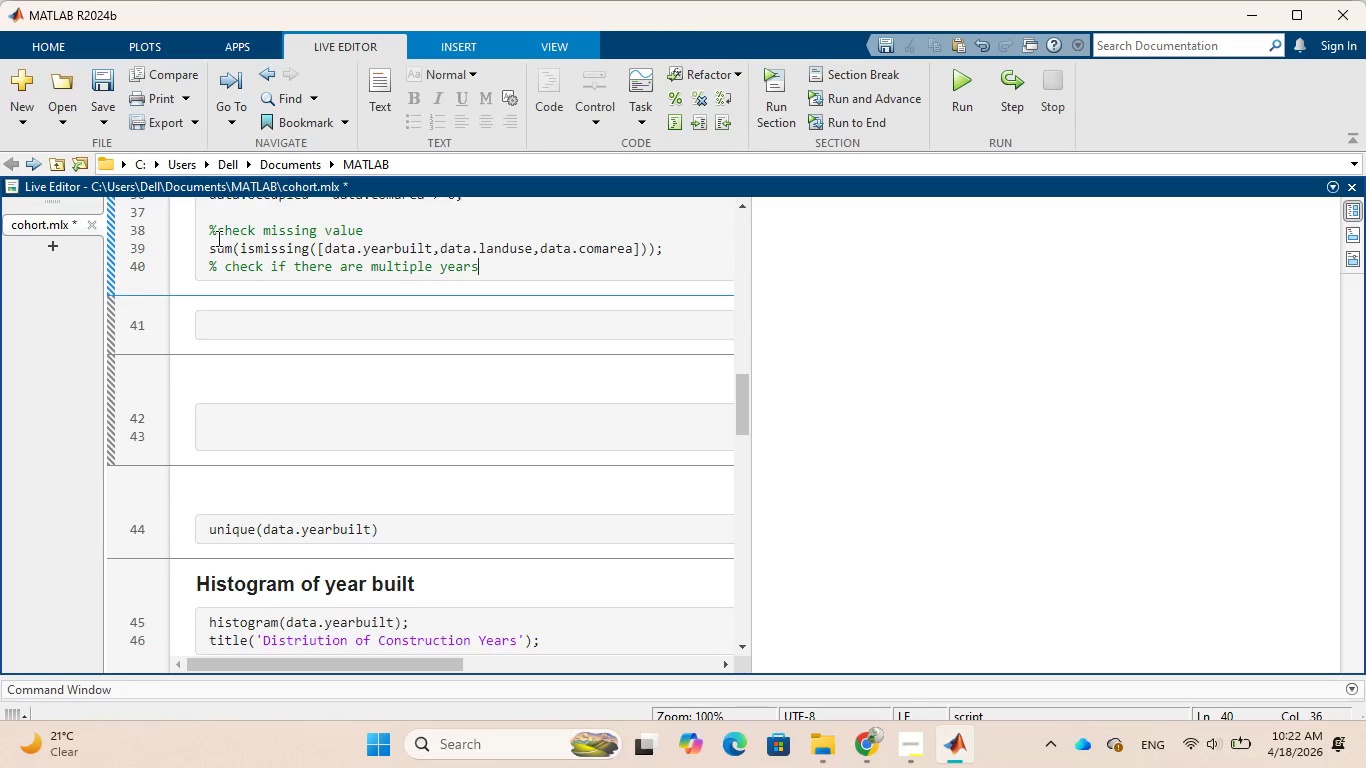 
left_click([215, 233])
 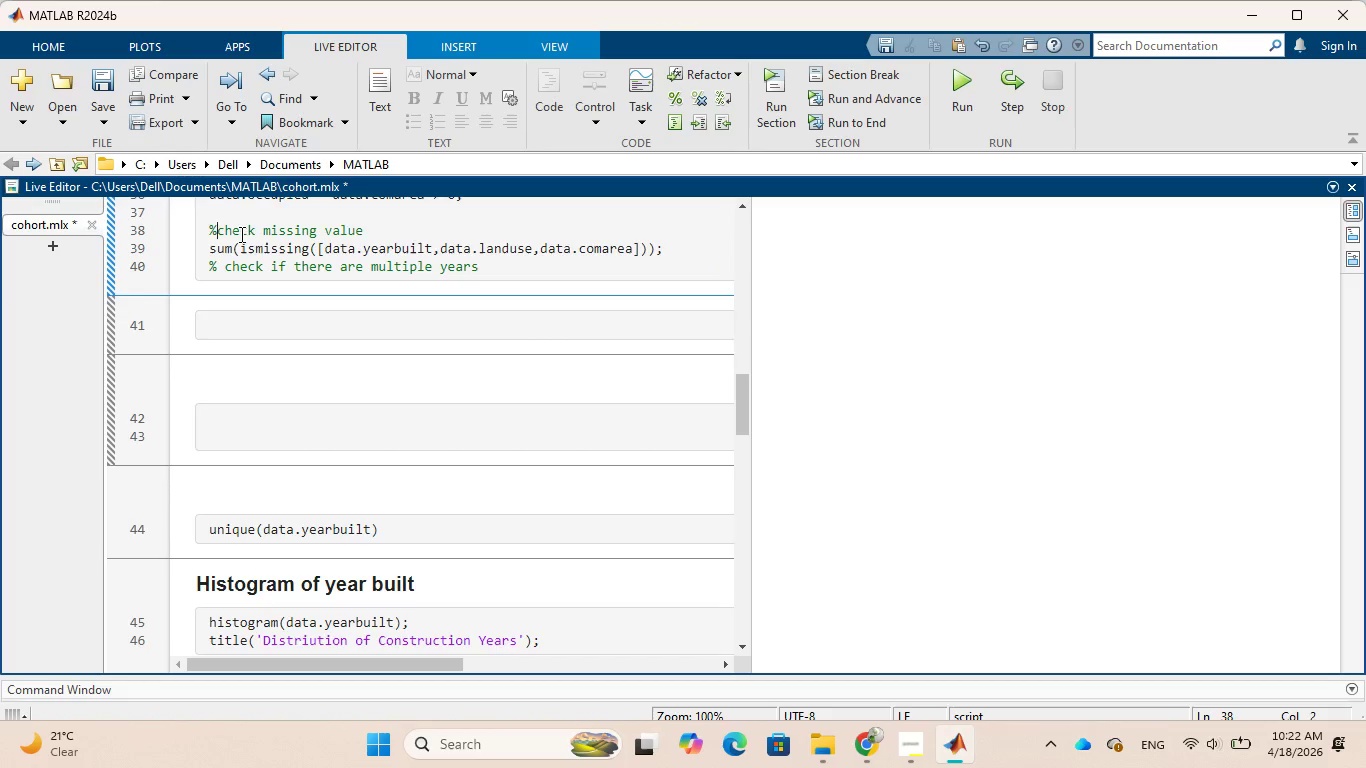 
key(Space)
 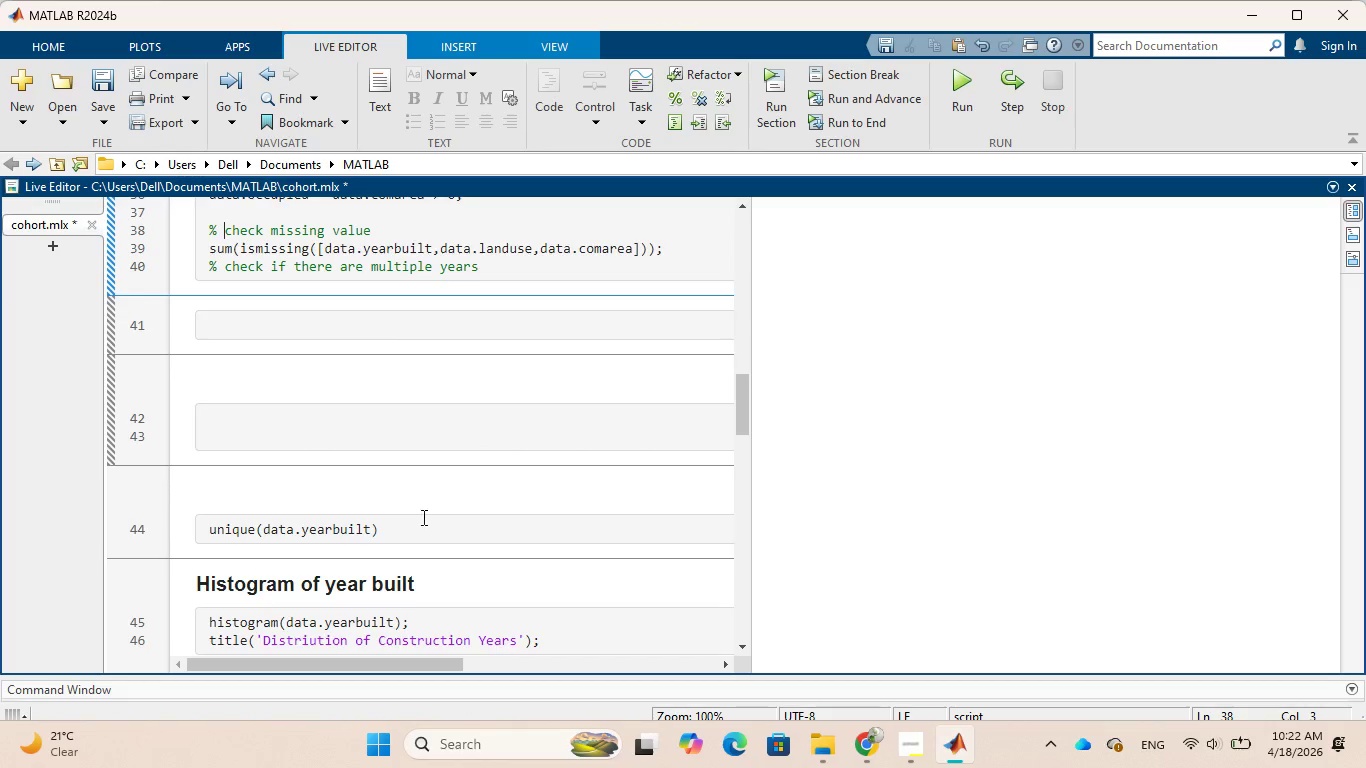 
wait(6.42)
 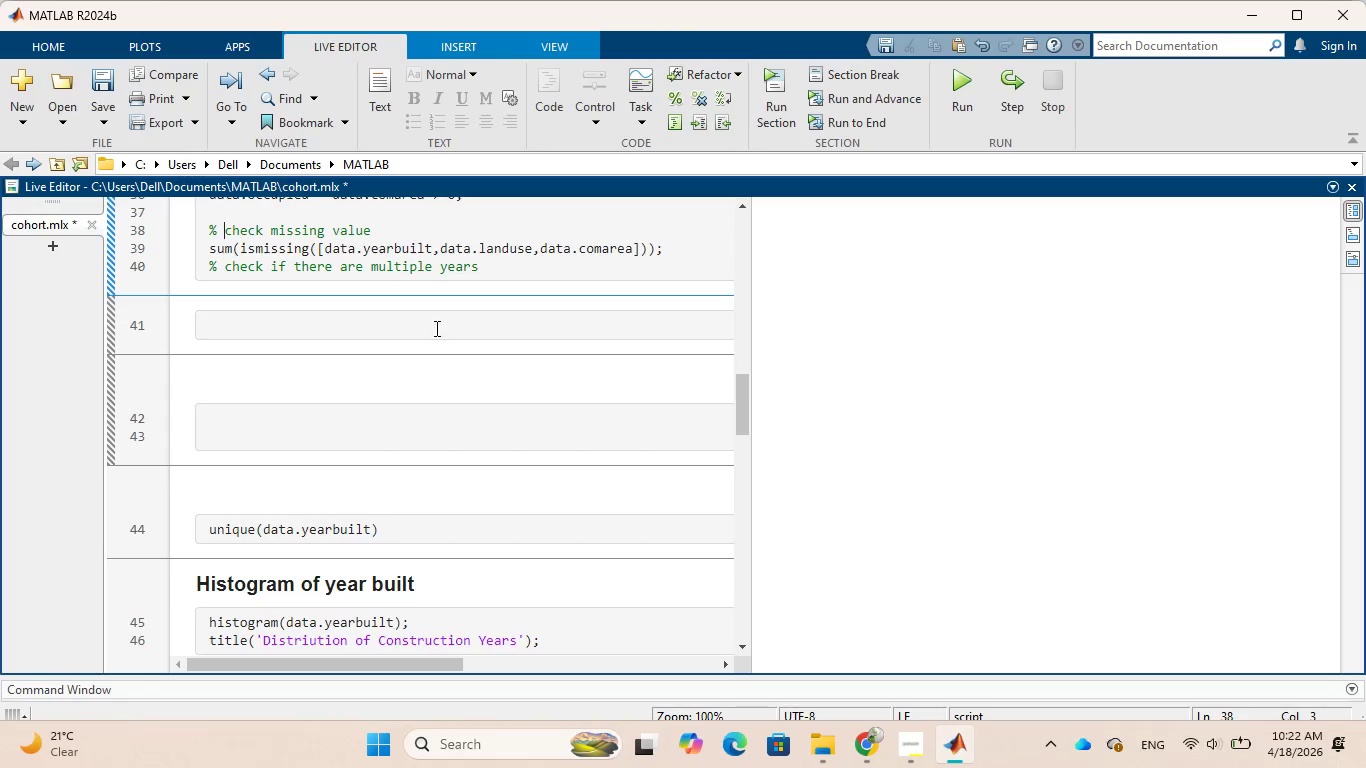 
left_click_drag(start_coordinate=[377, 529], to_coordinate=[210, 536])
 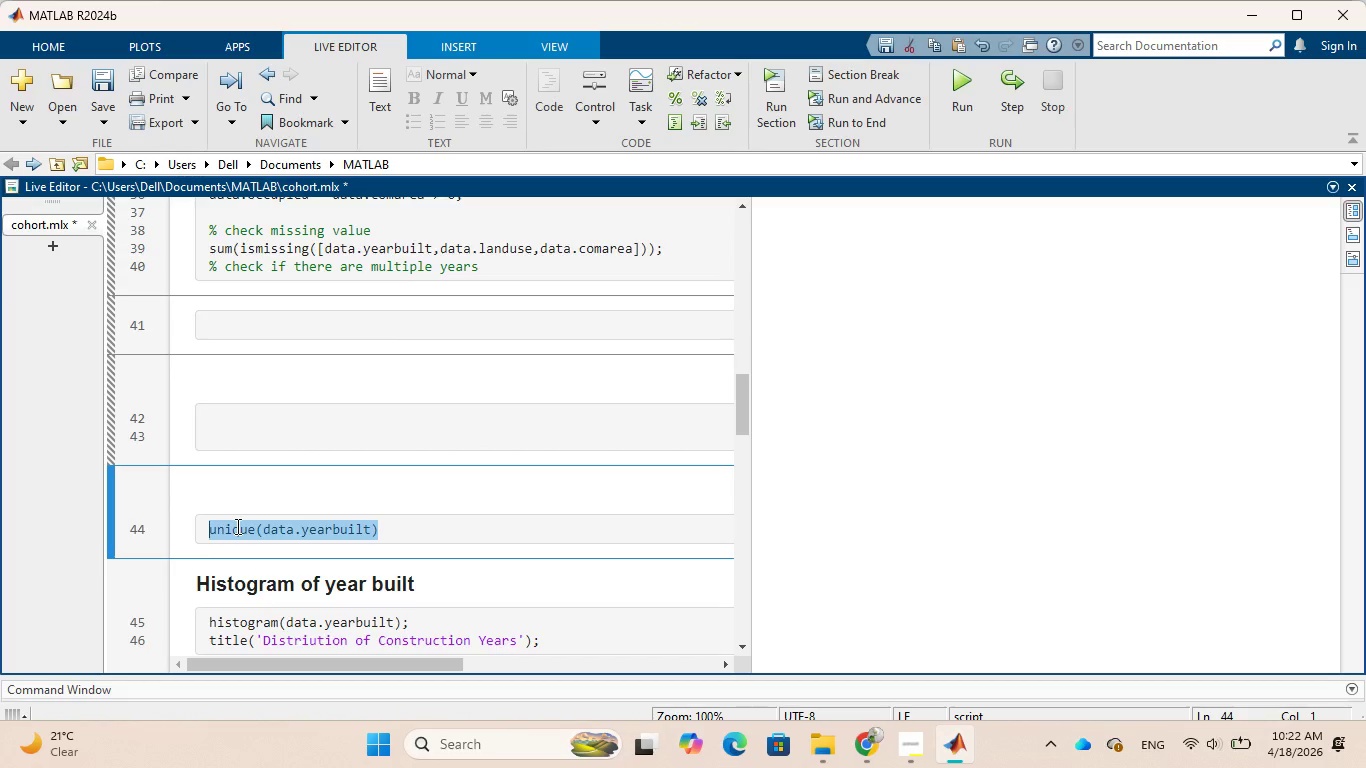 
right_click([236, 526])
 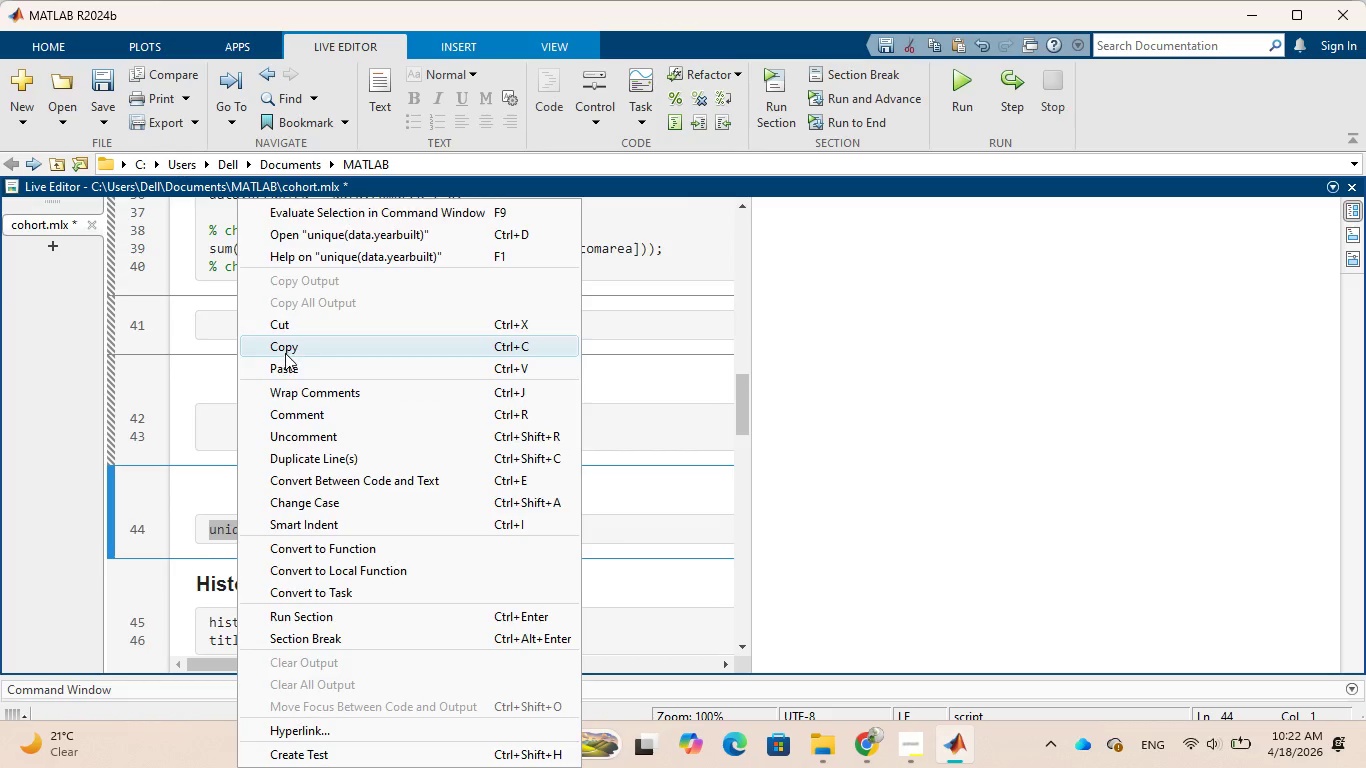 
left_click([286, 351])
 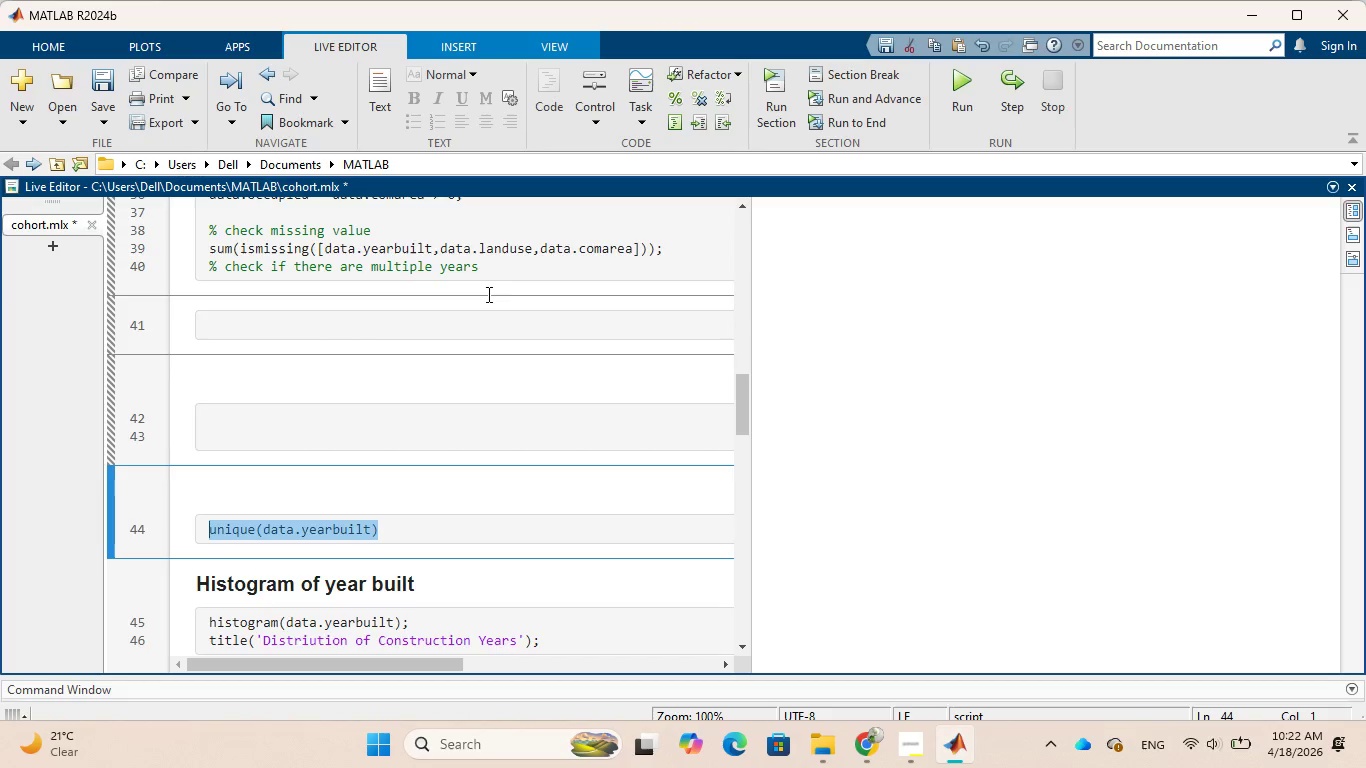 
left_click([516, 268])
 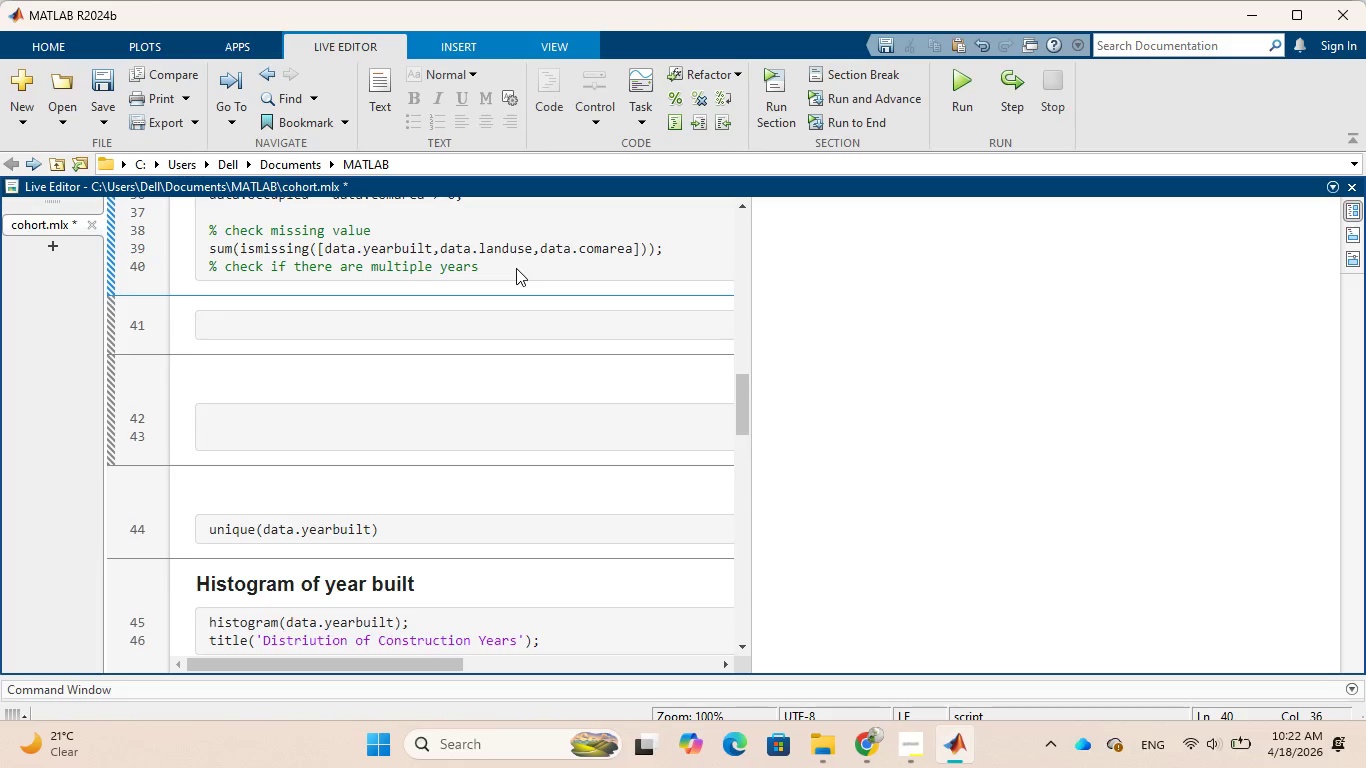 
key(Enter)
 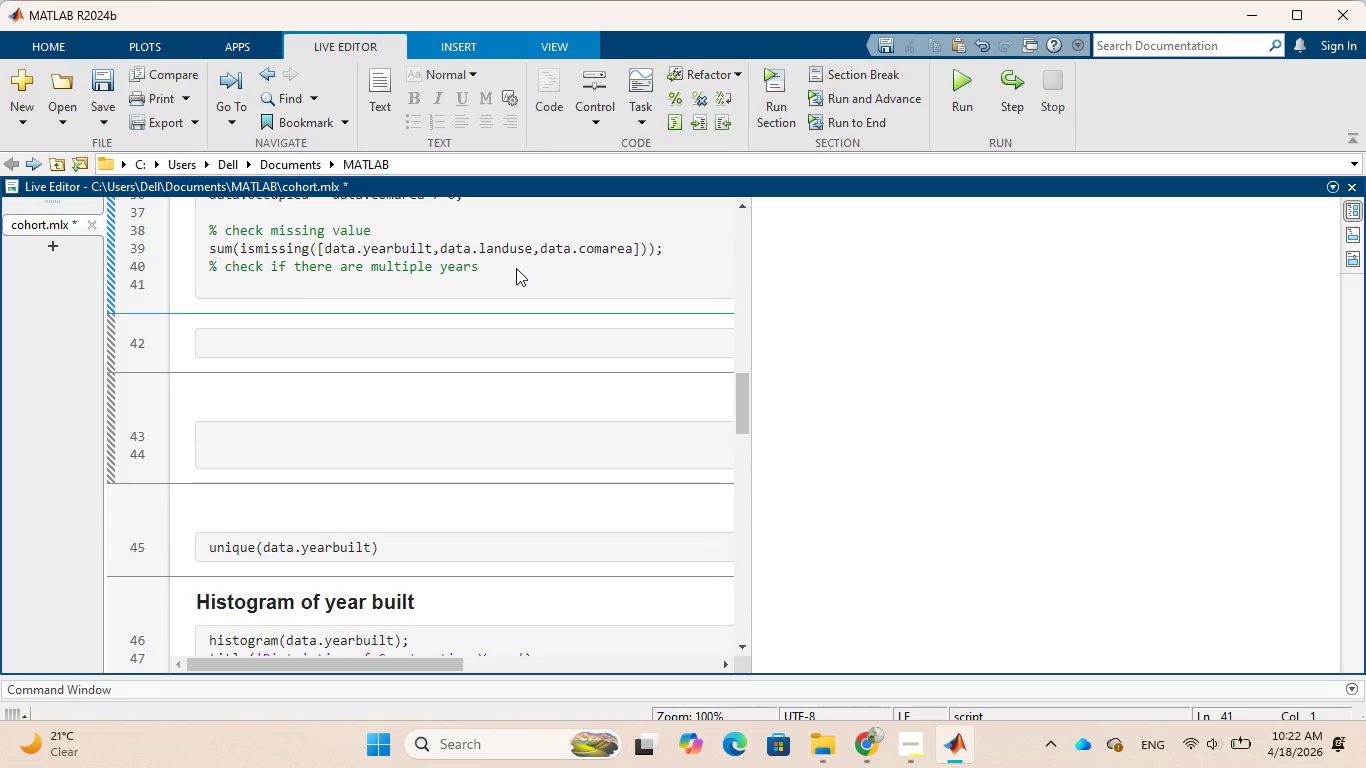 
key(Control+V)
 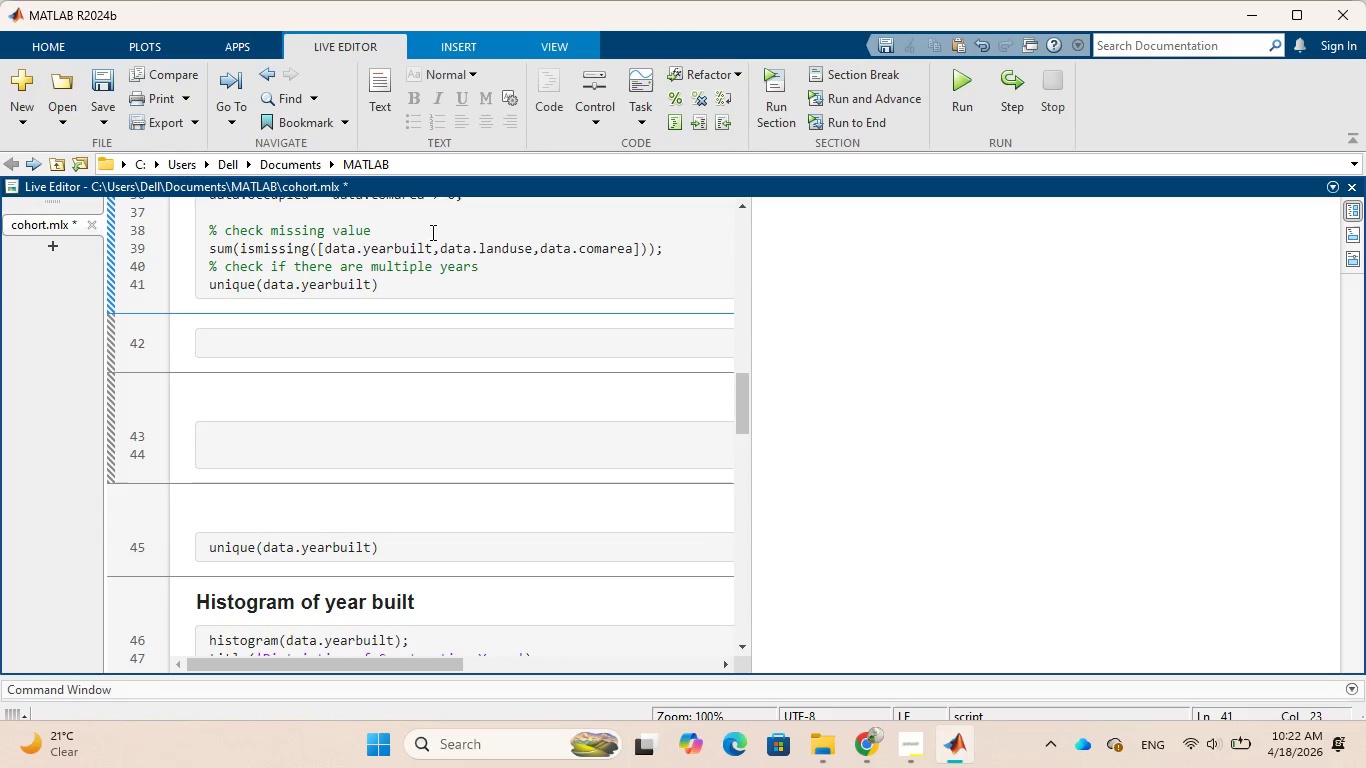 
wait(5.5)
 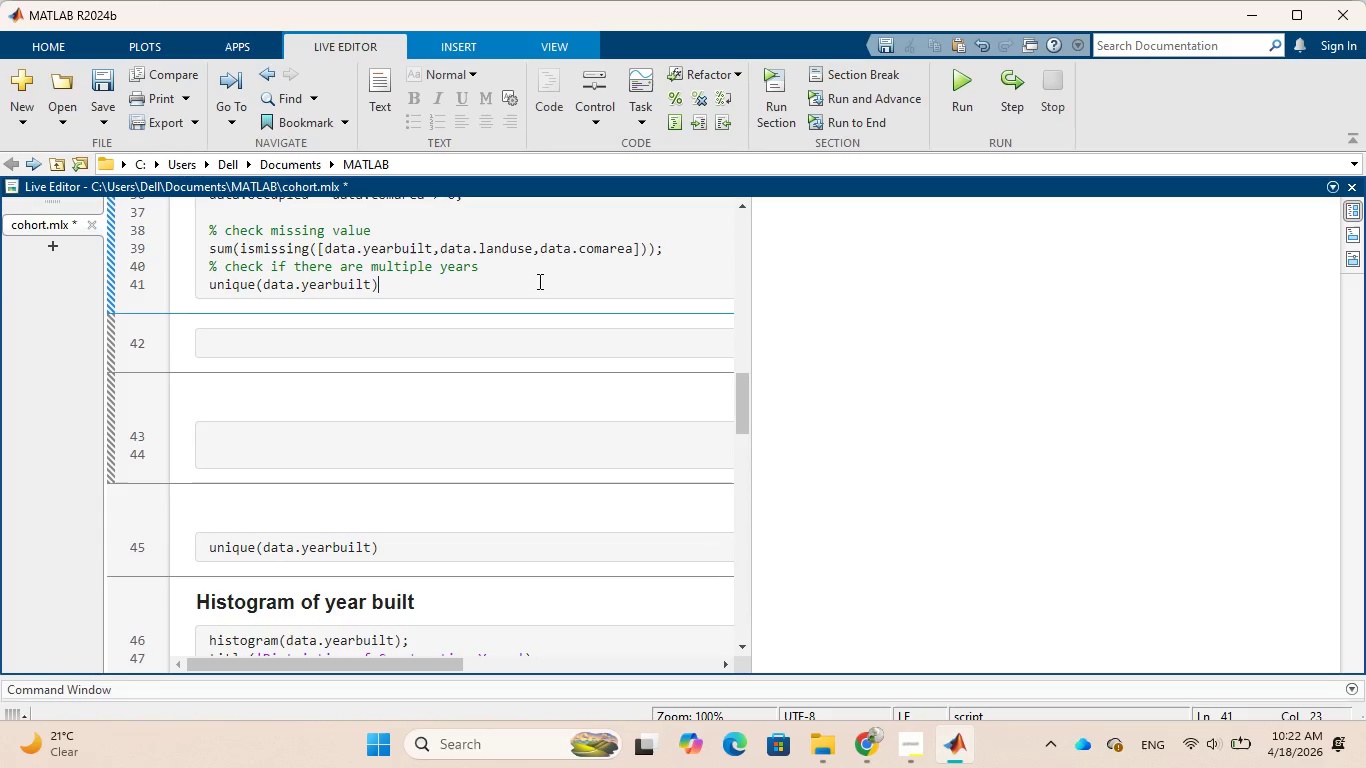 
left_click([669, 248])
 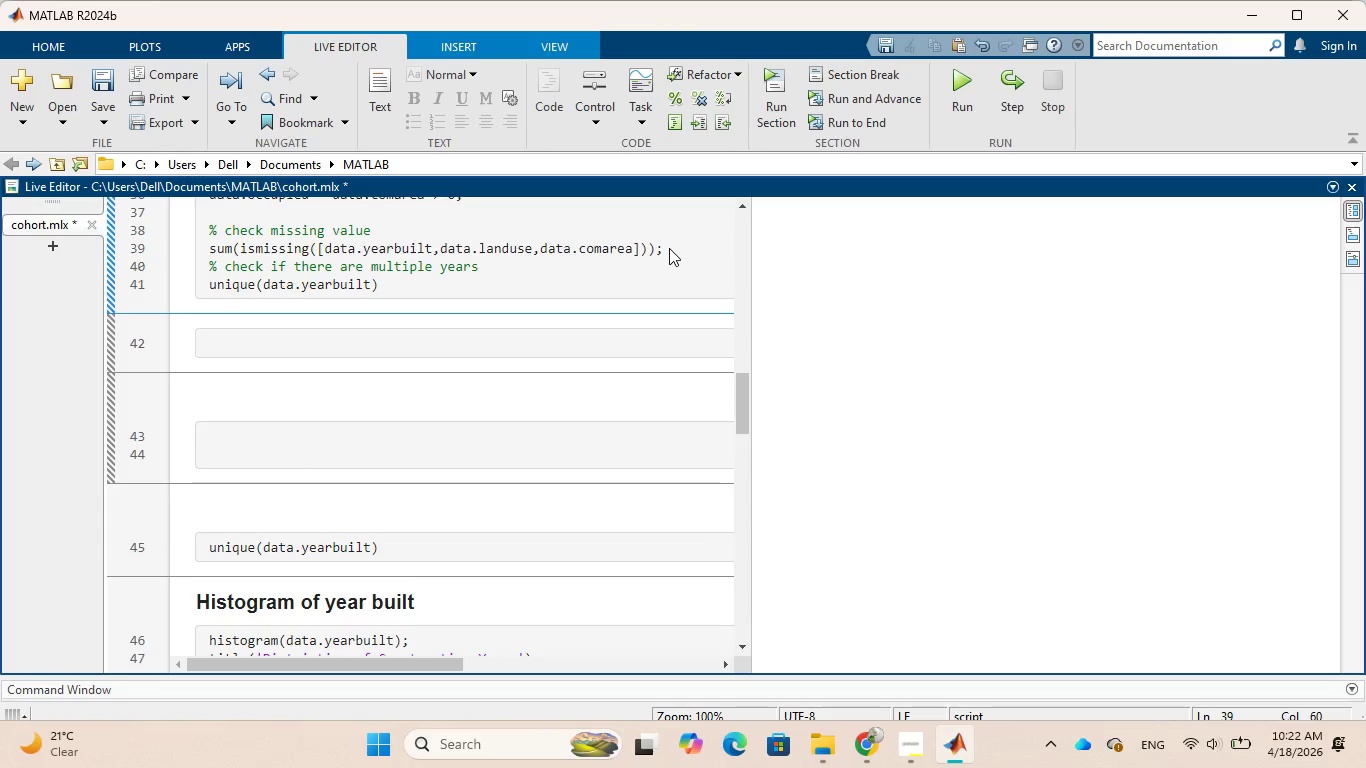 
key(Enter)
 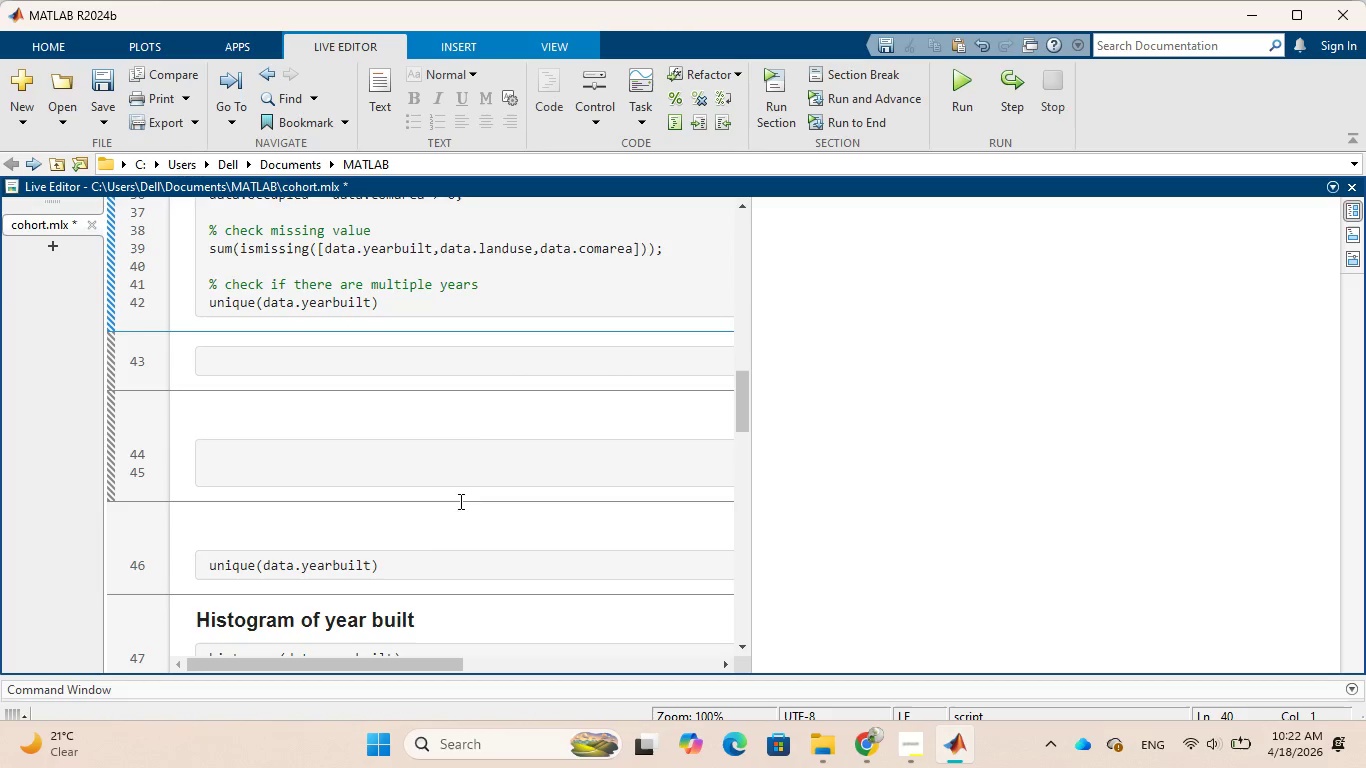 
left_click_drag(start_coordinate=[443, 564], to_coordinate=[176, 569])
 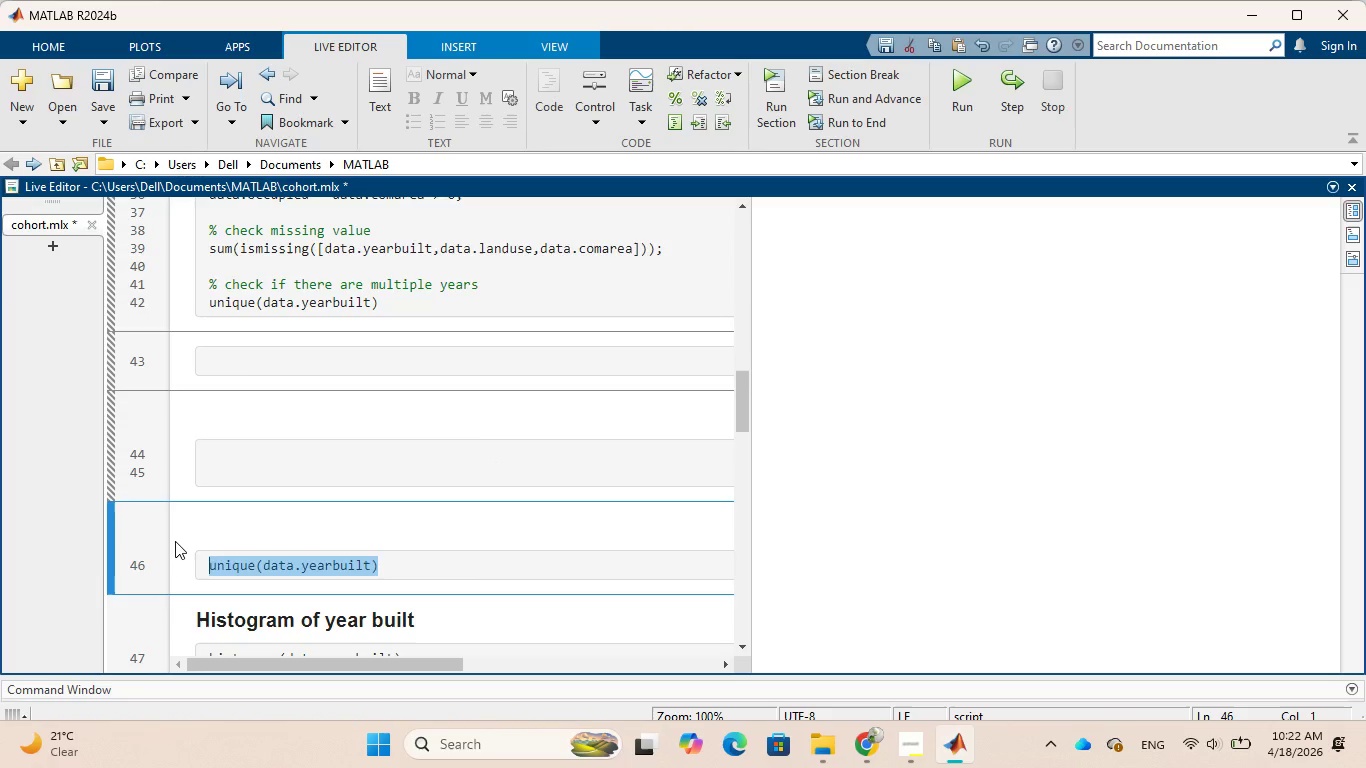 
key(Backspace)
 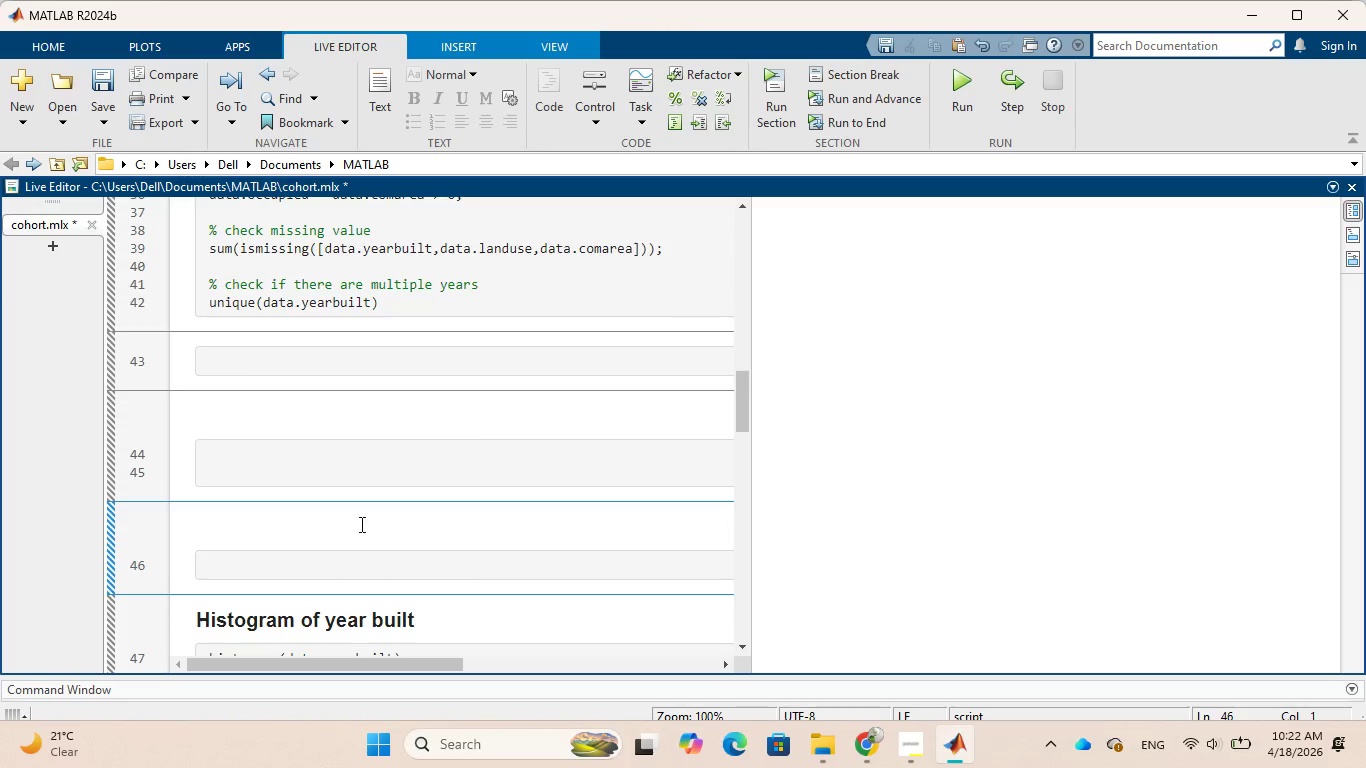 
scroll: coordinate [360, 524], scroll_direction: down, amount: 1.0
 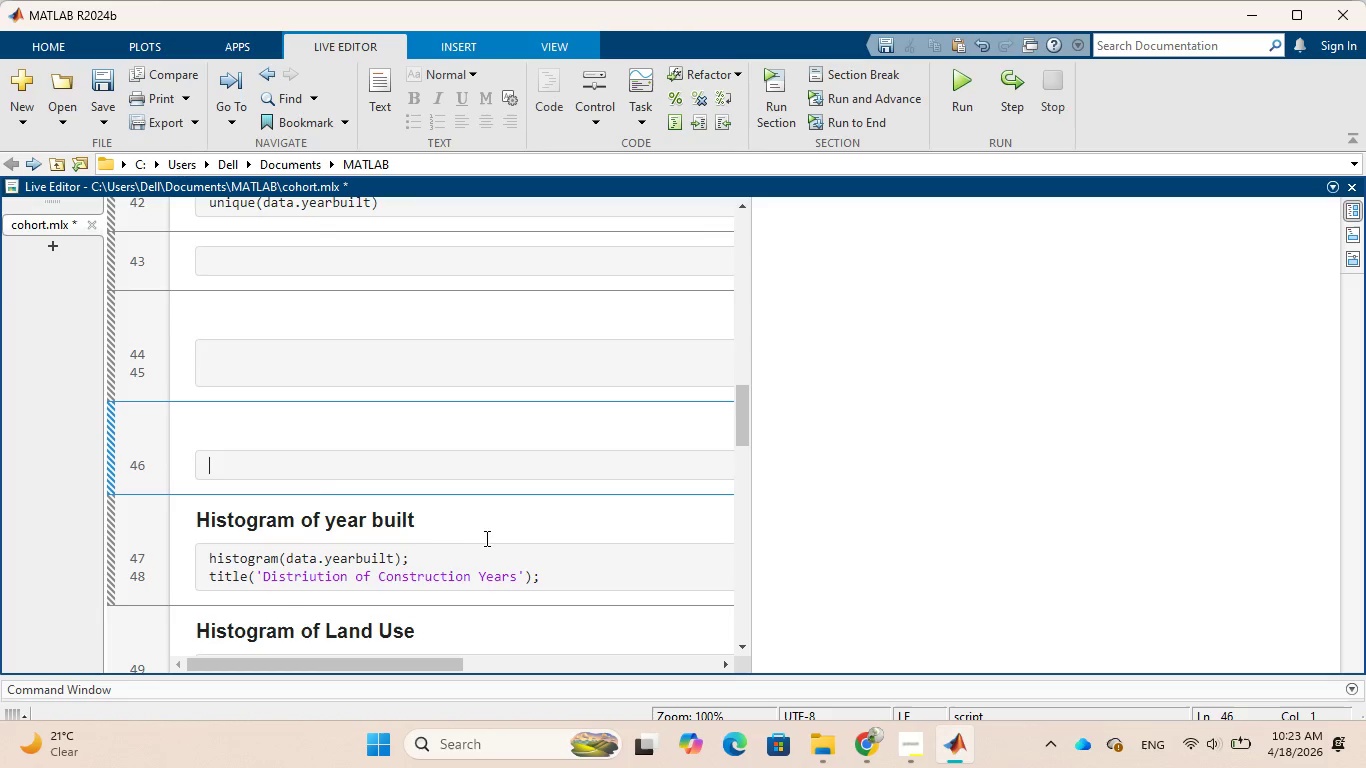 
left_click_drag(start_coordinate=[419, 523], to_coordinate=[200, 523])
 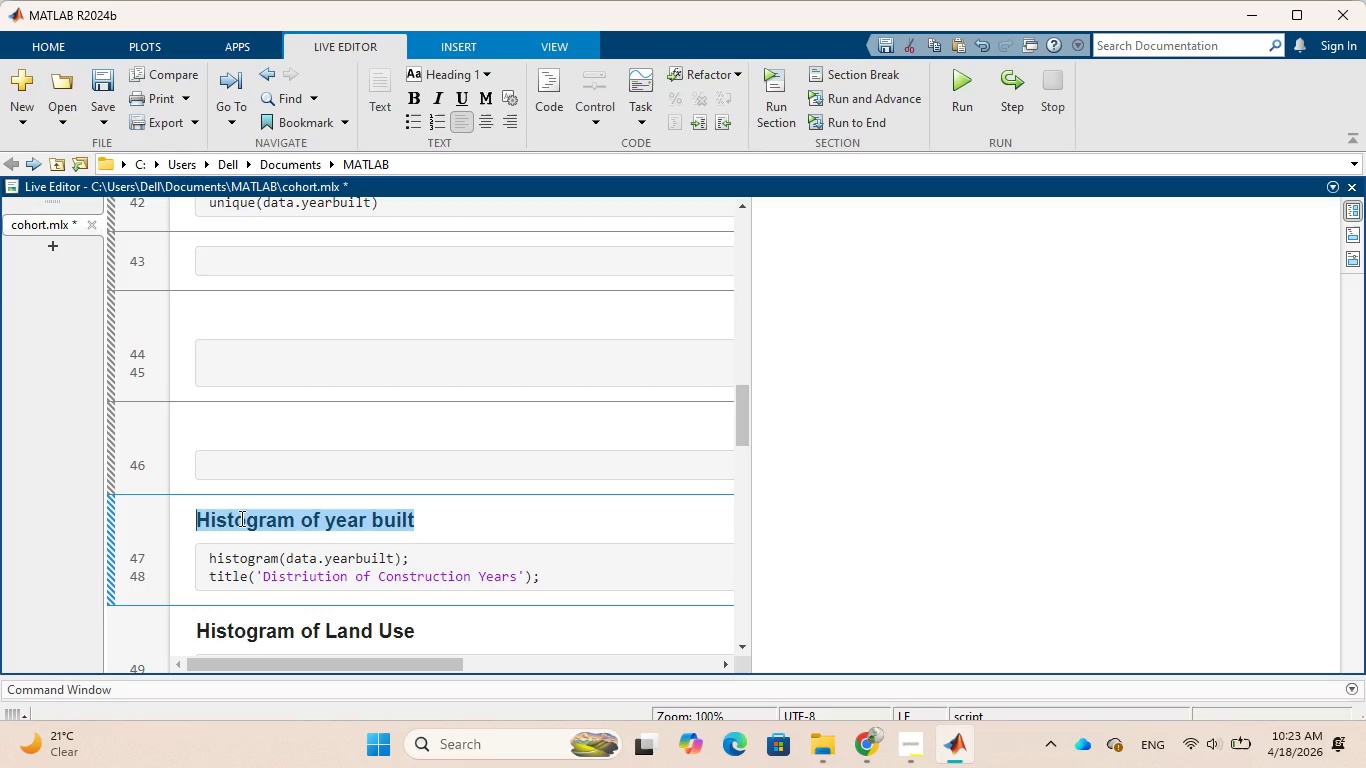 
key(Control+X)
 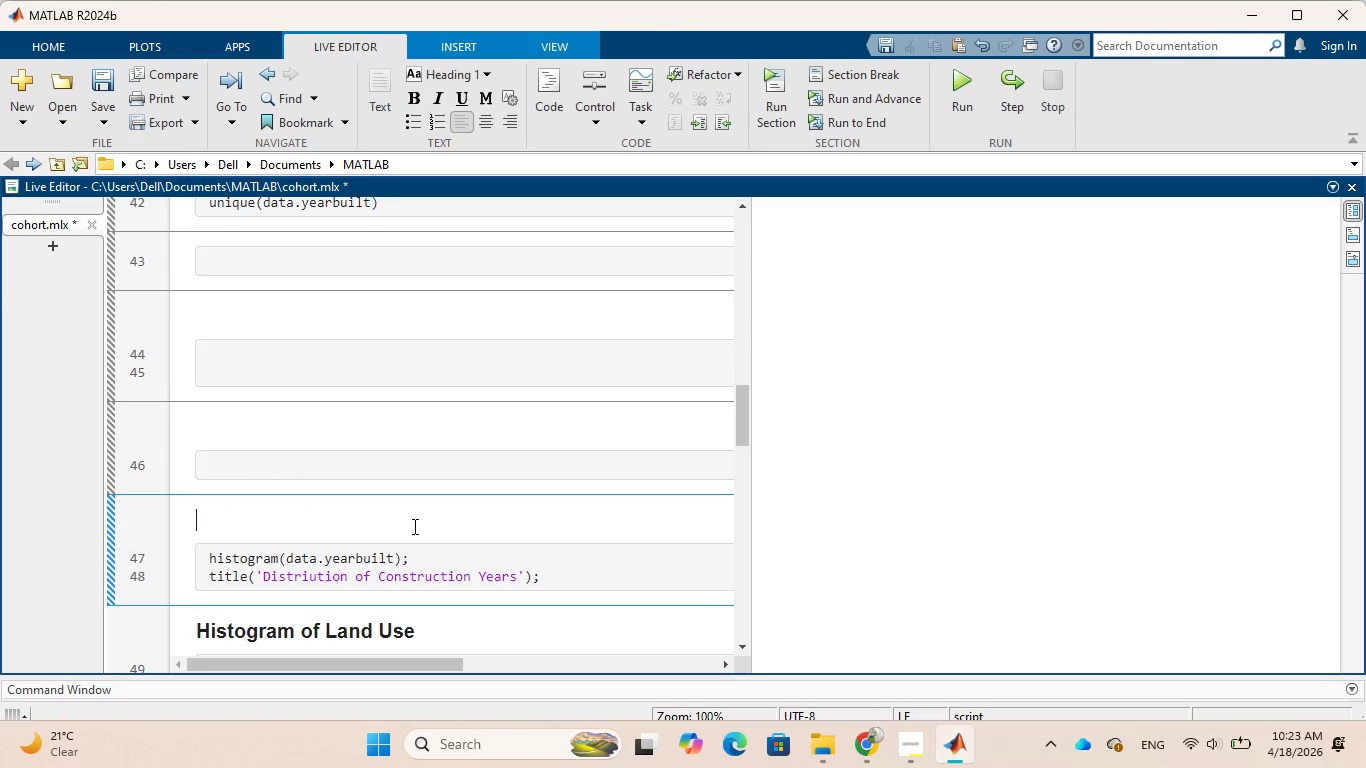 
scroll: coordinate [413, 526], scroll_direction: up, amount: 2.0
 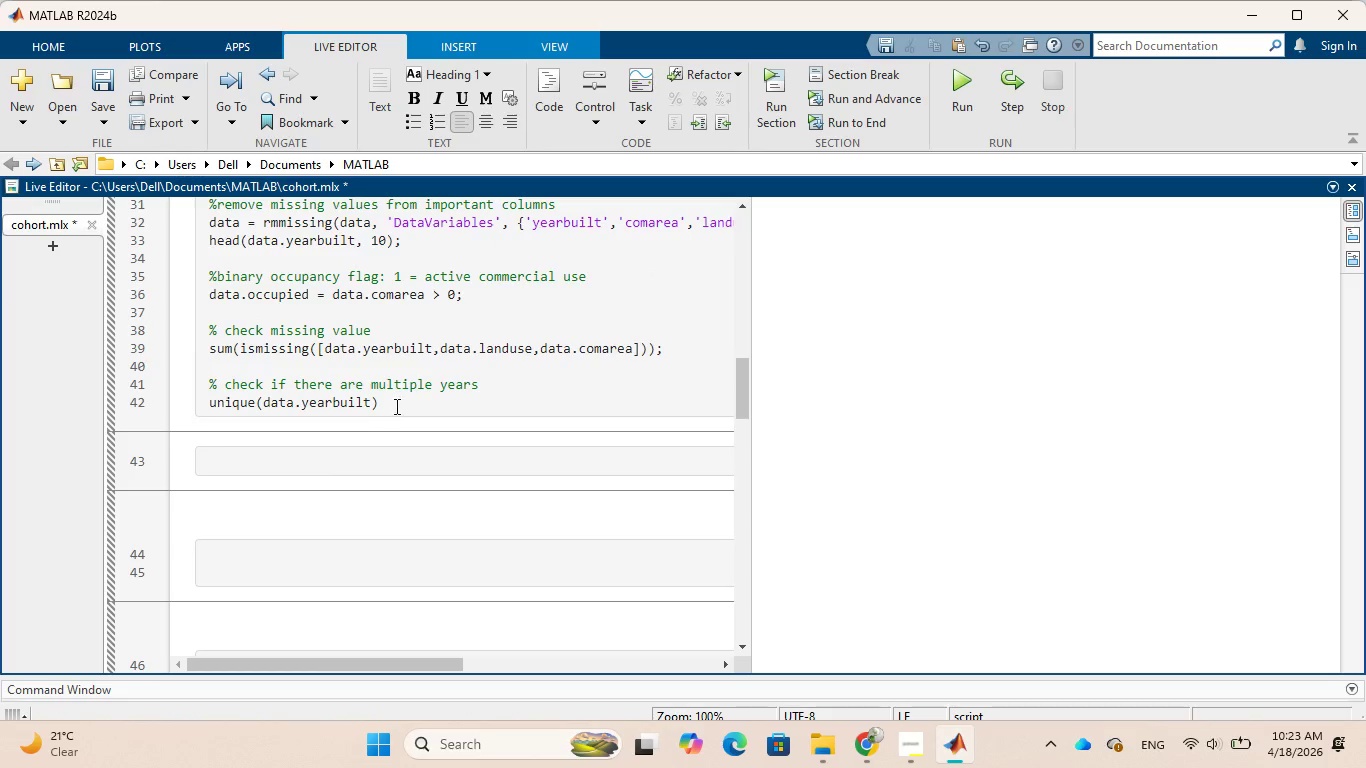 
left_click([397, 404])
 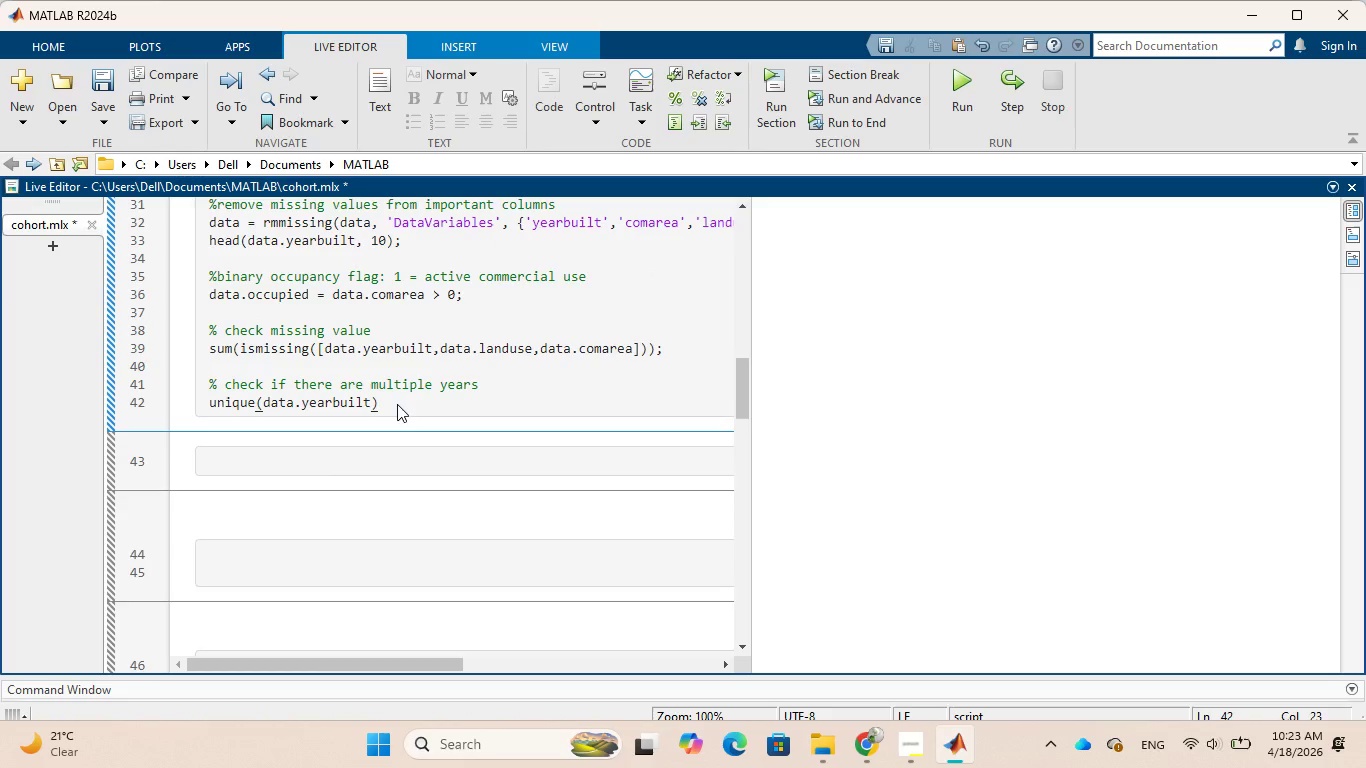 
key(Enter)
 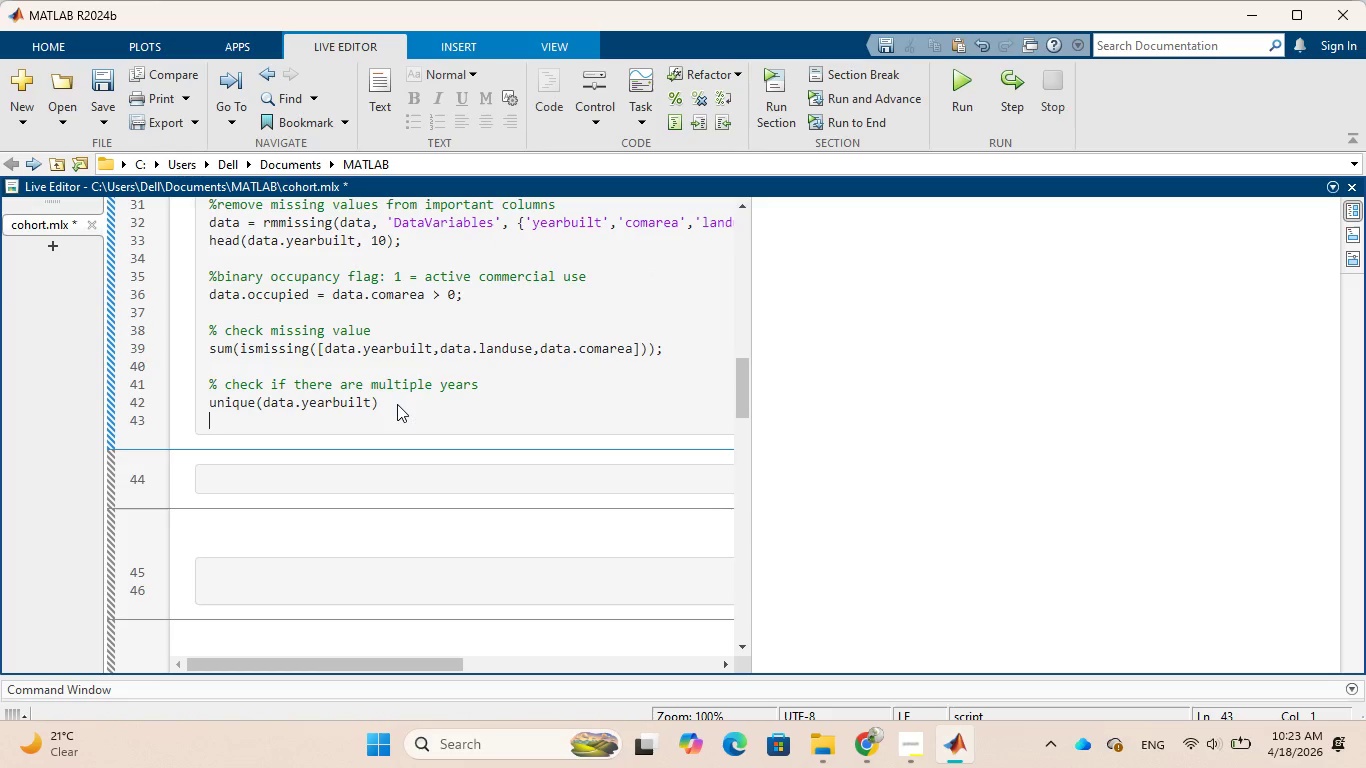 
key(Control+V)
 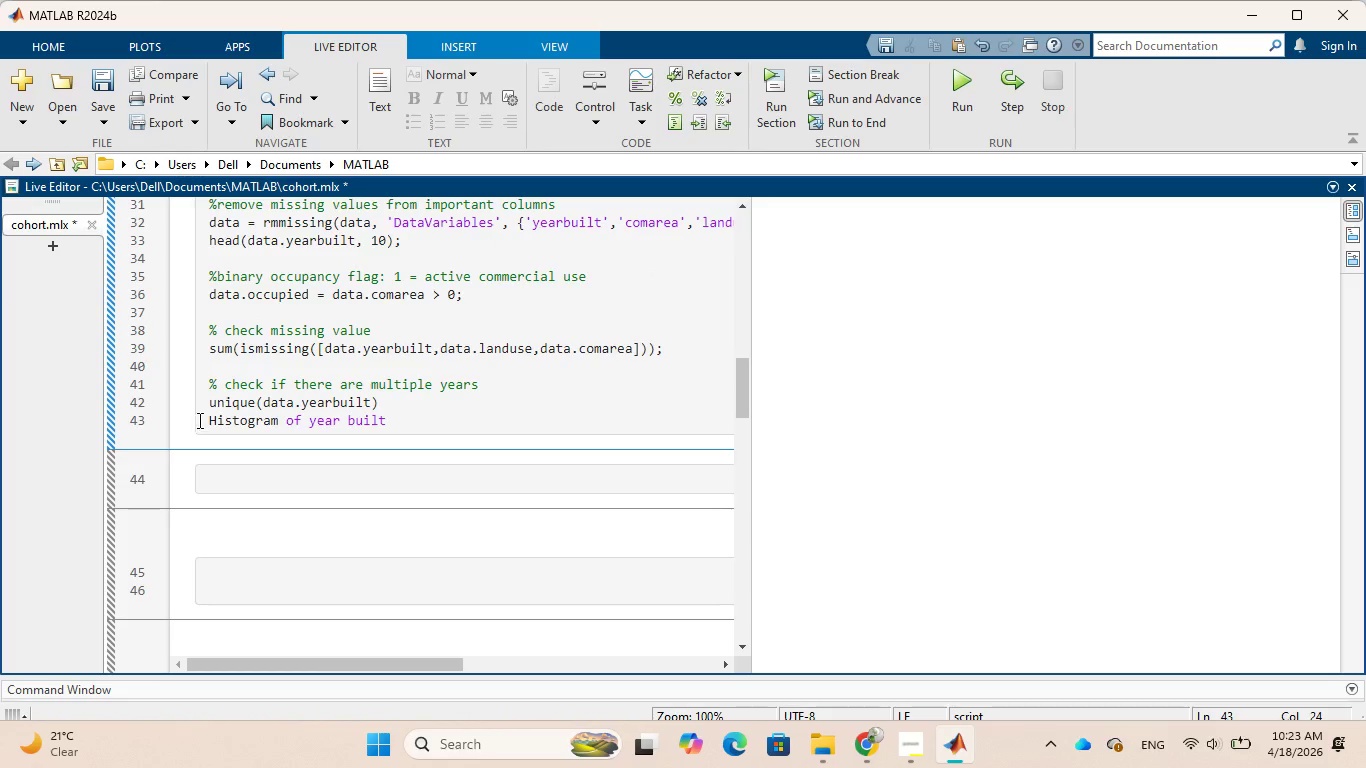 
left_click([207, 420])
 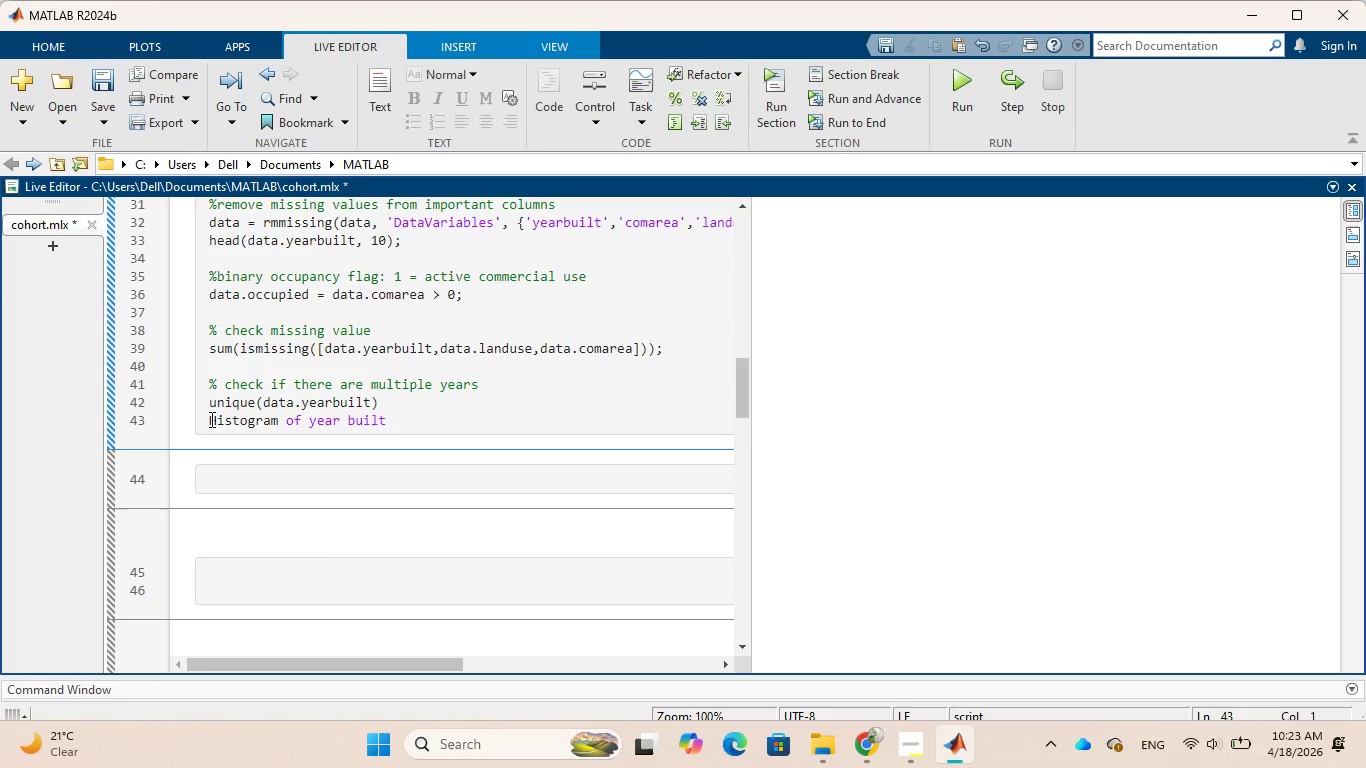 
key(Shift+5)
 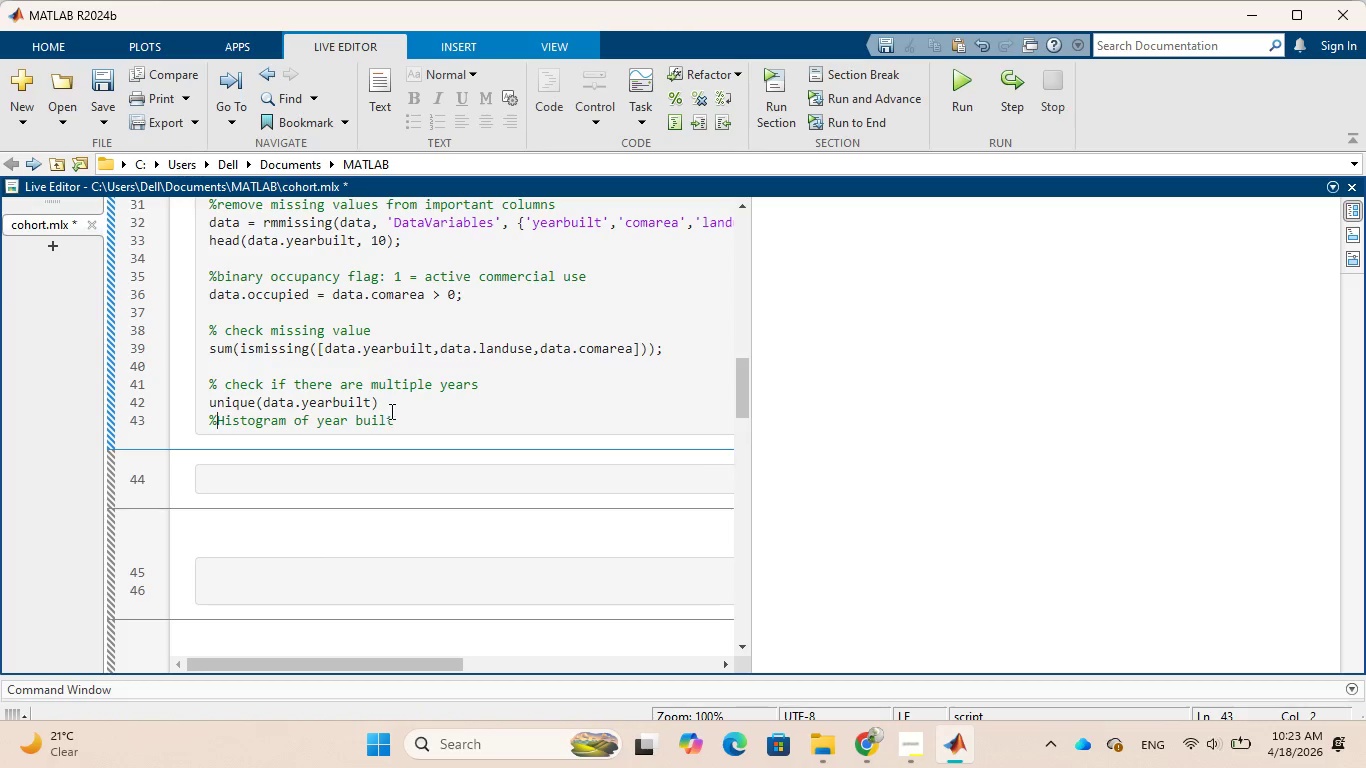 
left_click([395, 401])
 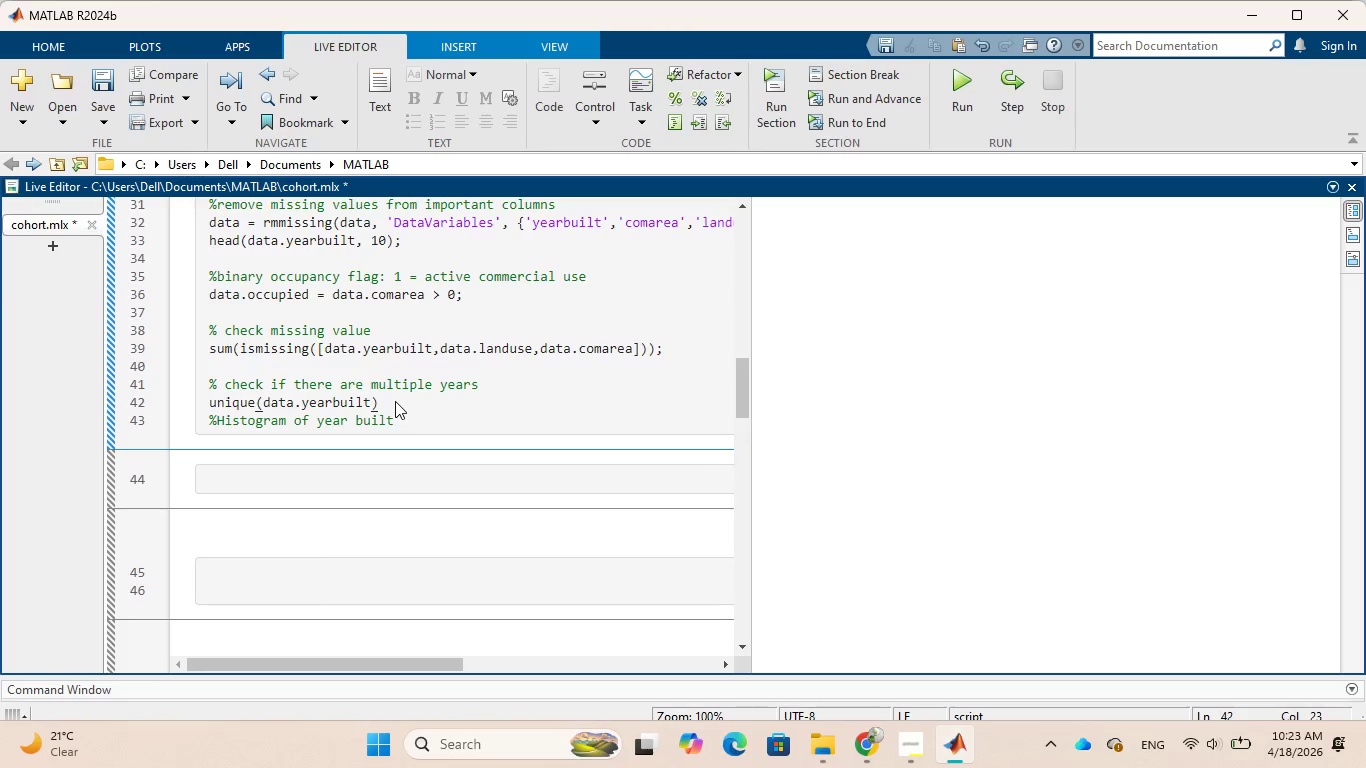 
key(Enter)
 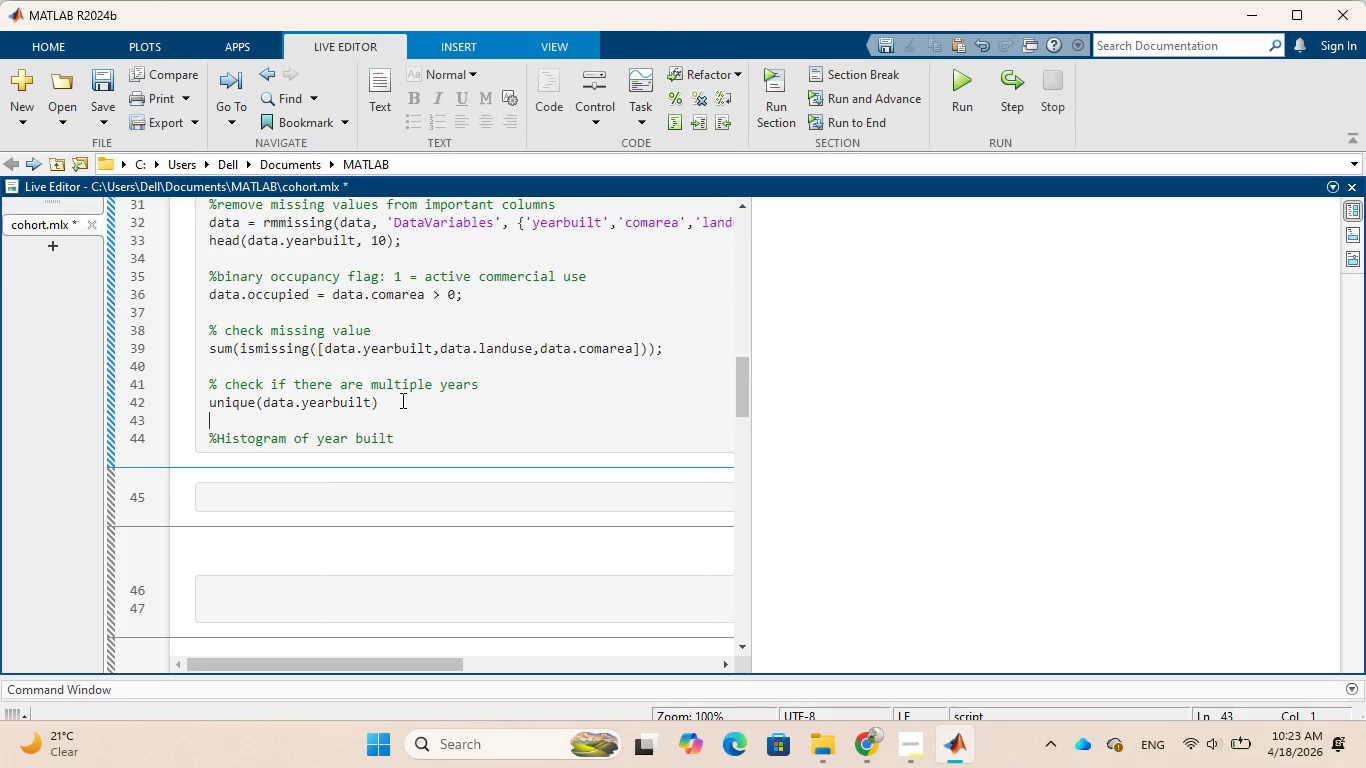 
scroll: coordinate [401, 401], scroll_direction: down, amount: 2.0
 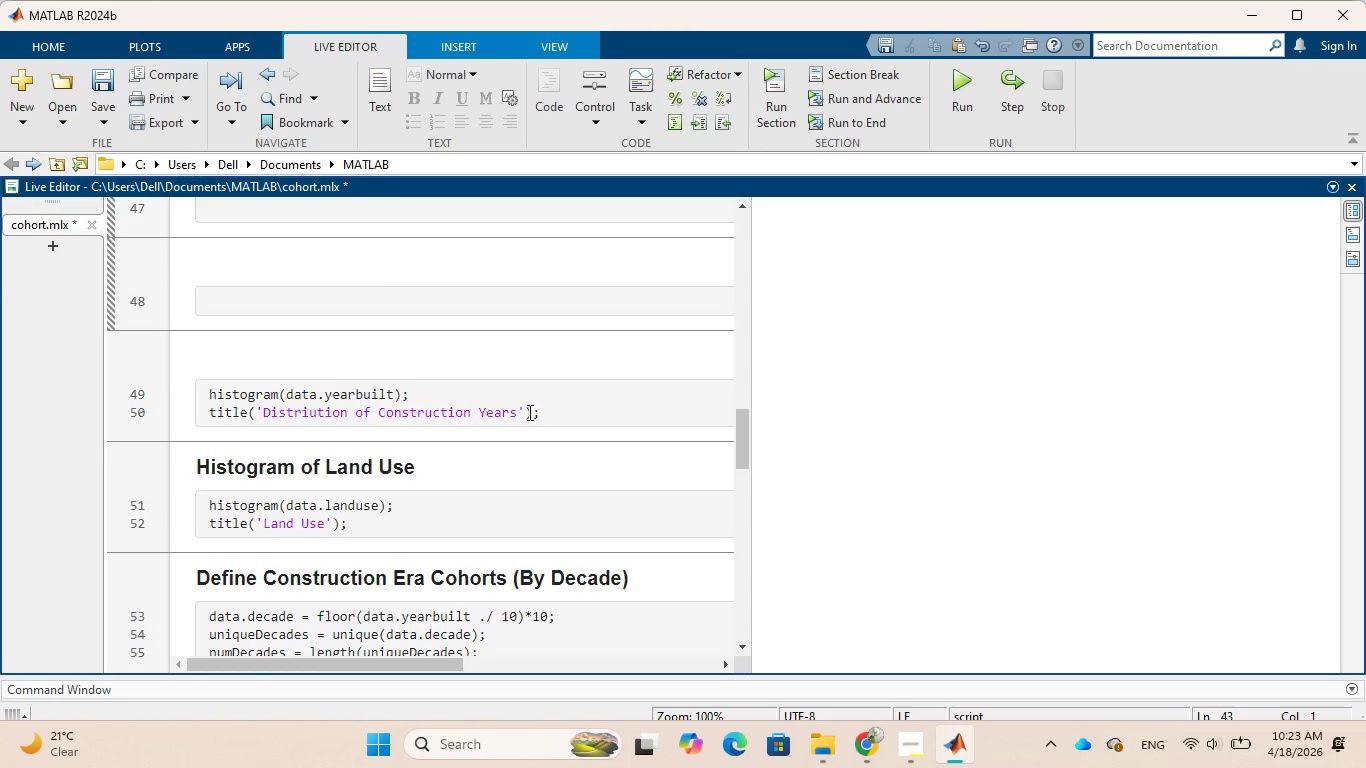 
left_click_drag(start_coordinate=[542, 411], to_coordinate=[206, 397])
 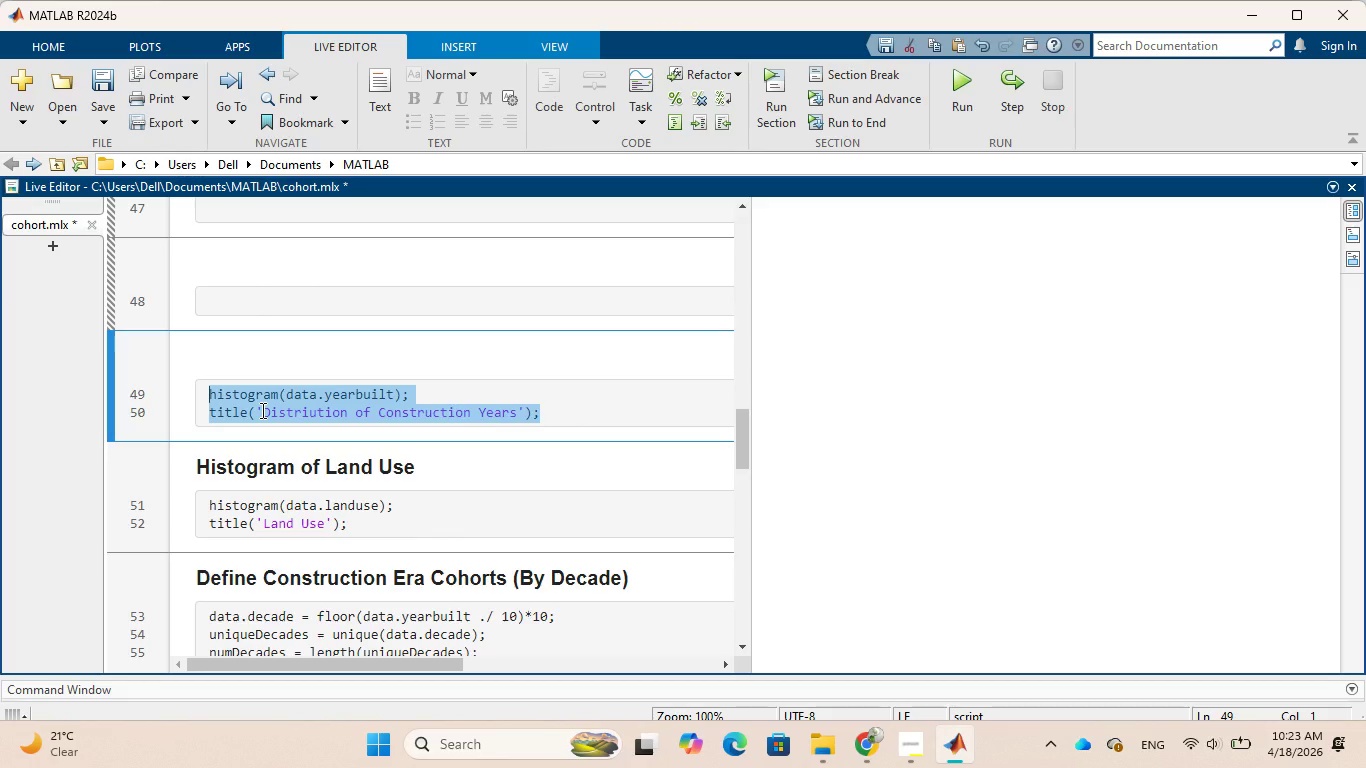 
right_click([261, 410])
 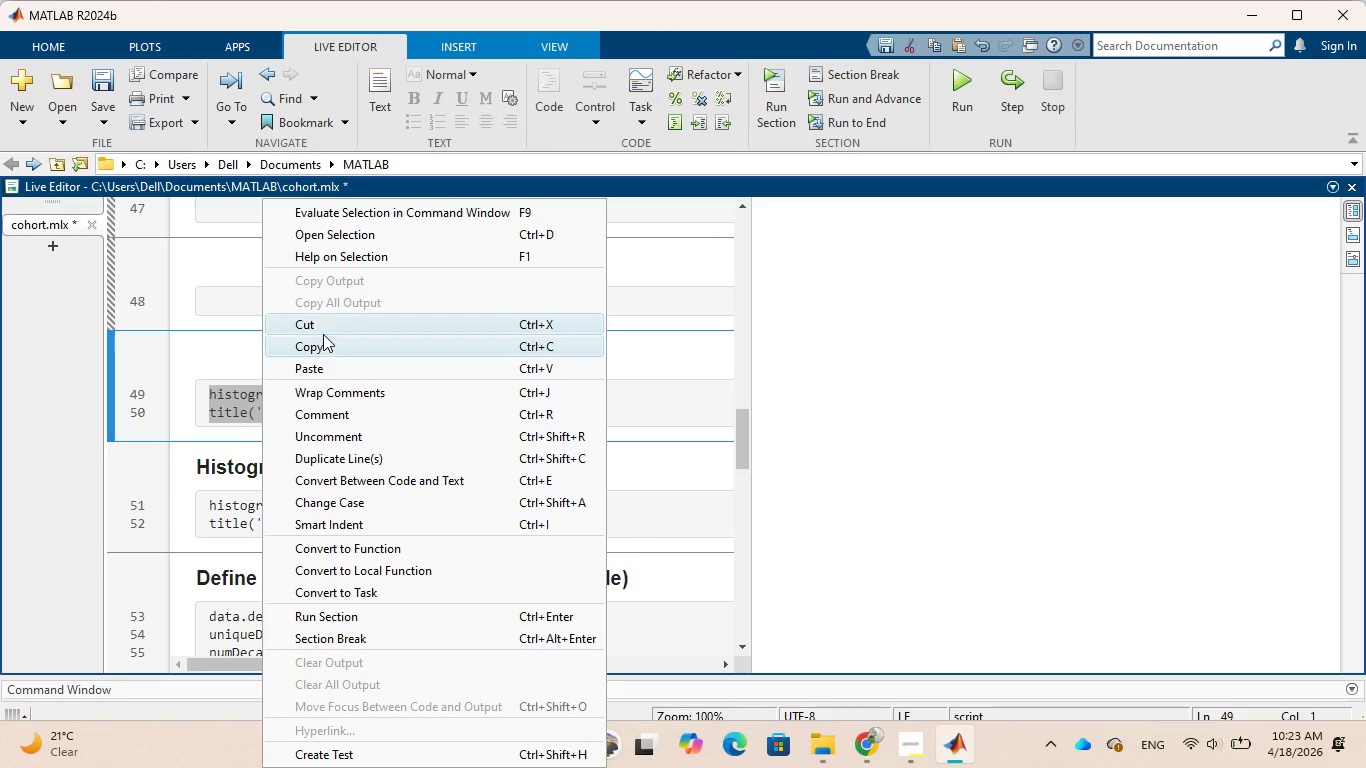 
left_click([328, 318])
 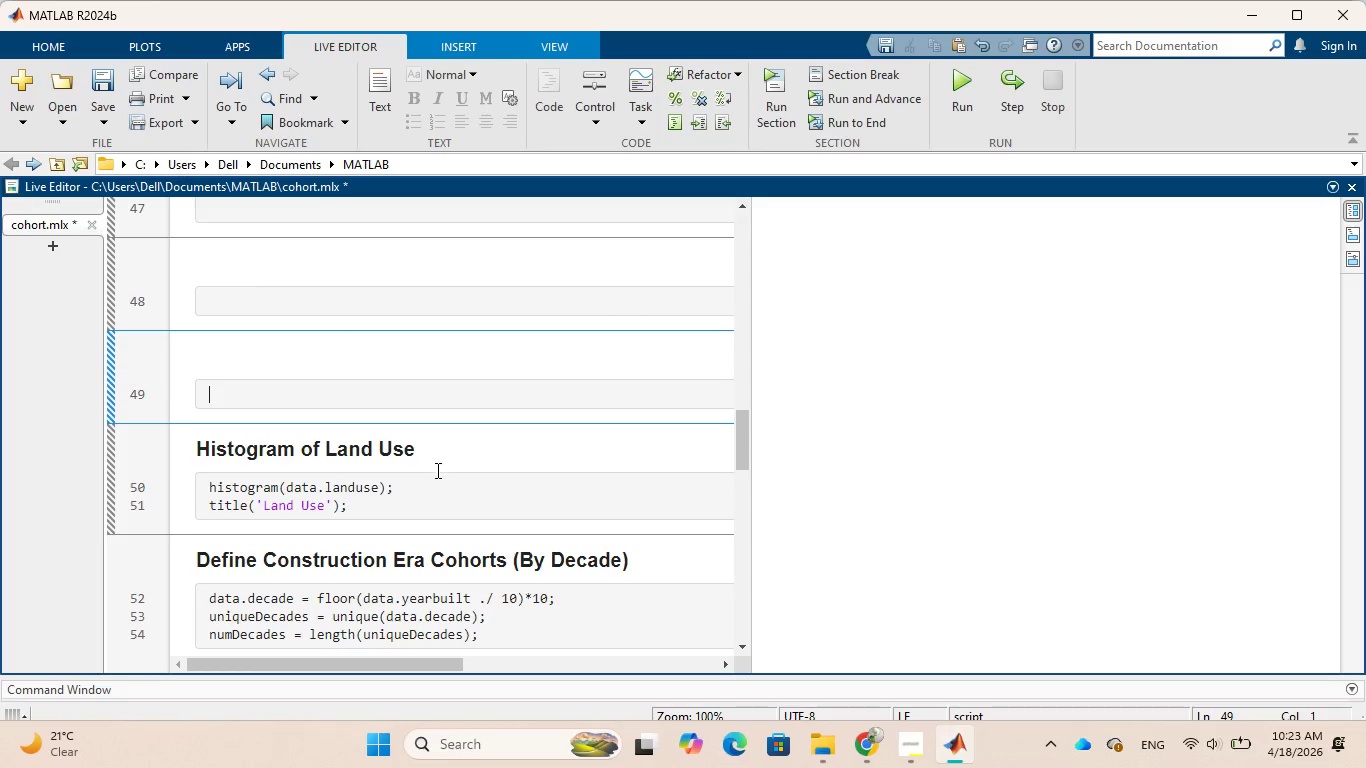 
scroll: coordinate [436, 470], scroll_direction: up, amount: 4.0
 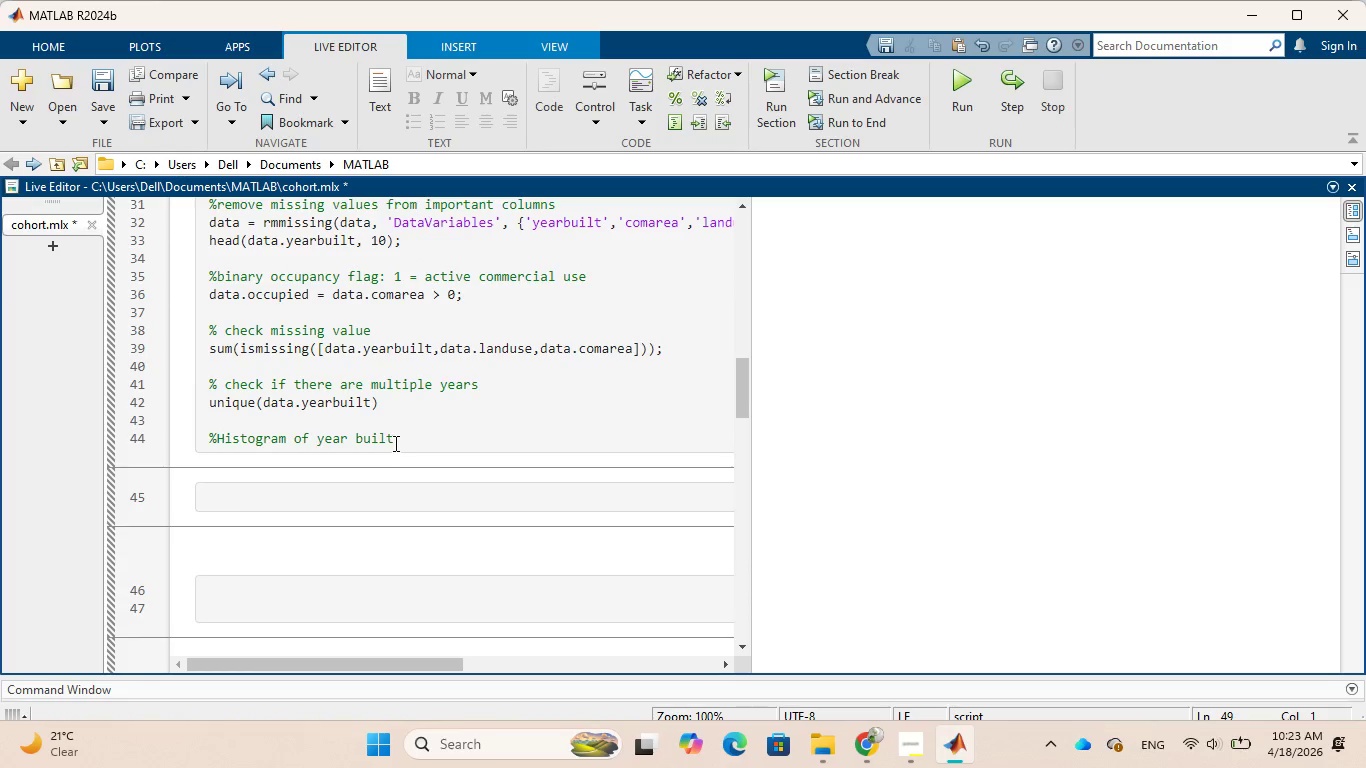 
left_click([414, 440])
 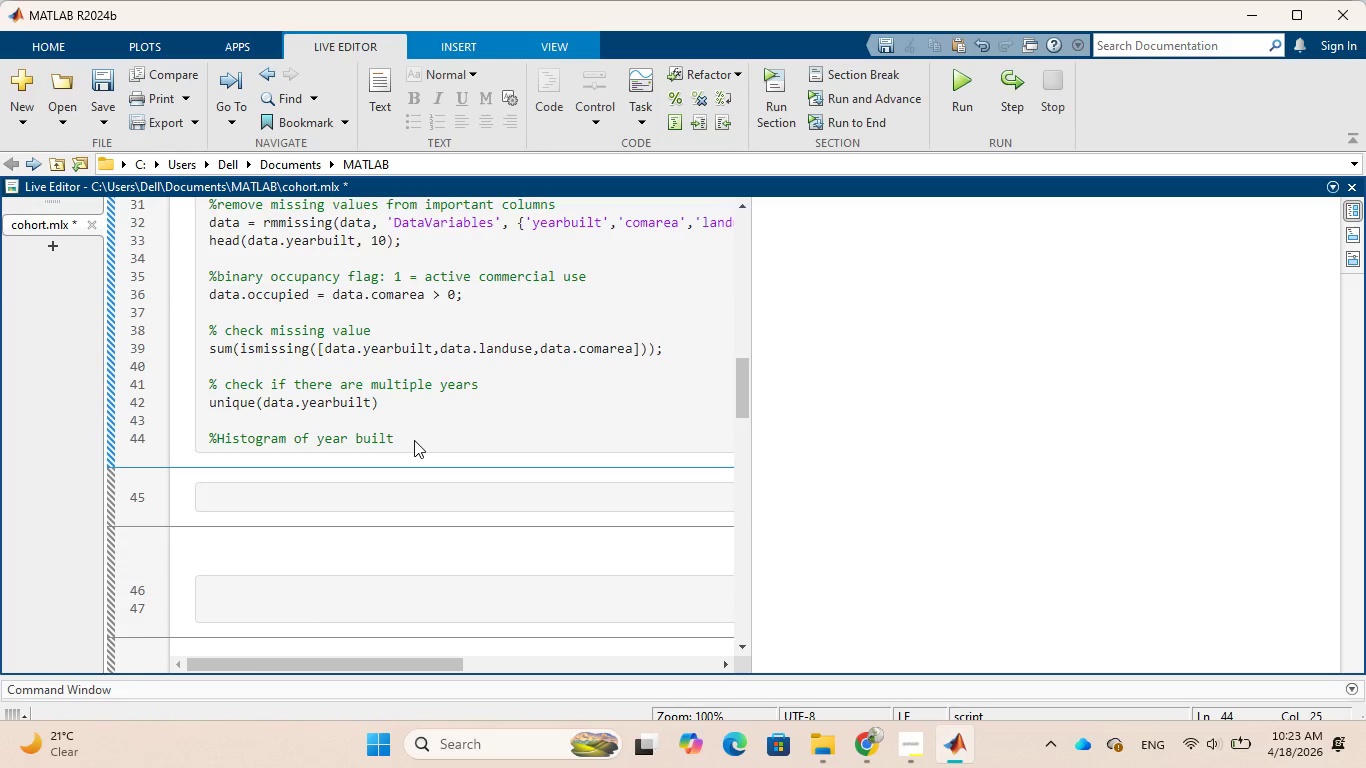 
key(Enter)
 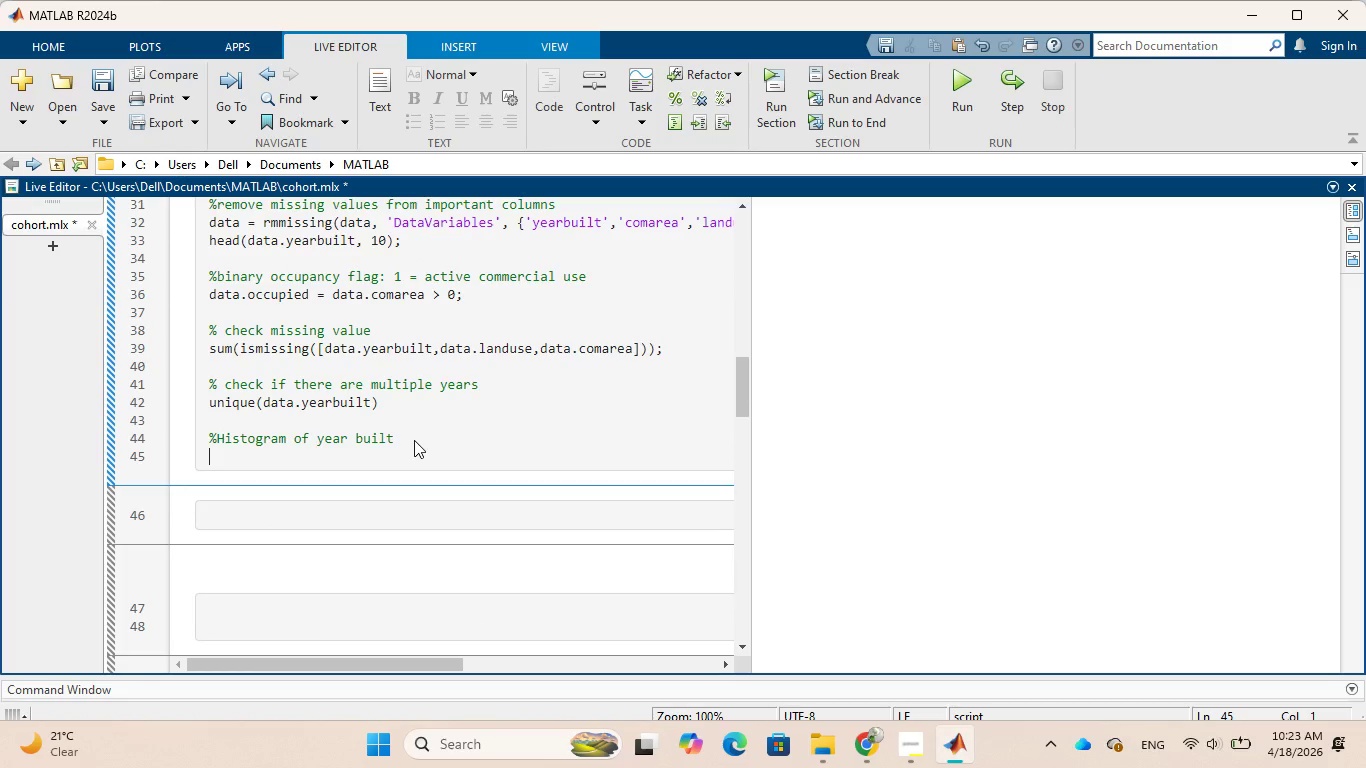 
key(Control+V)
 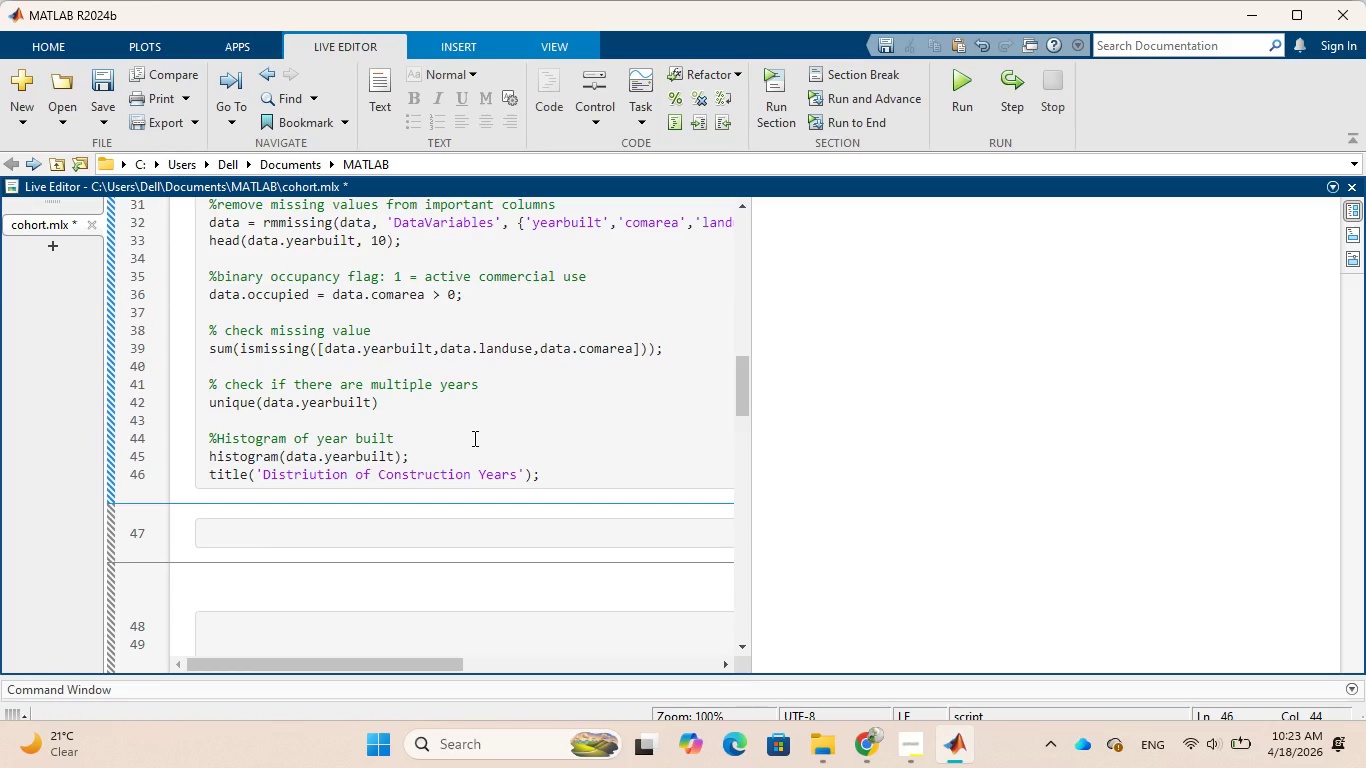 
scroll: coordinate [473, 438], scroll_direction: down, amount: 1.0
 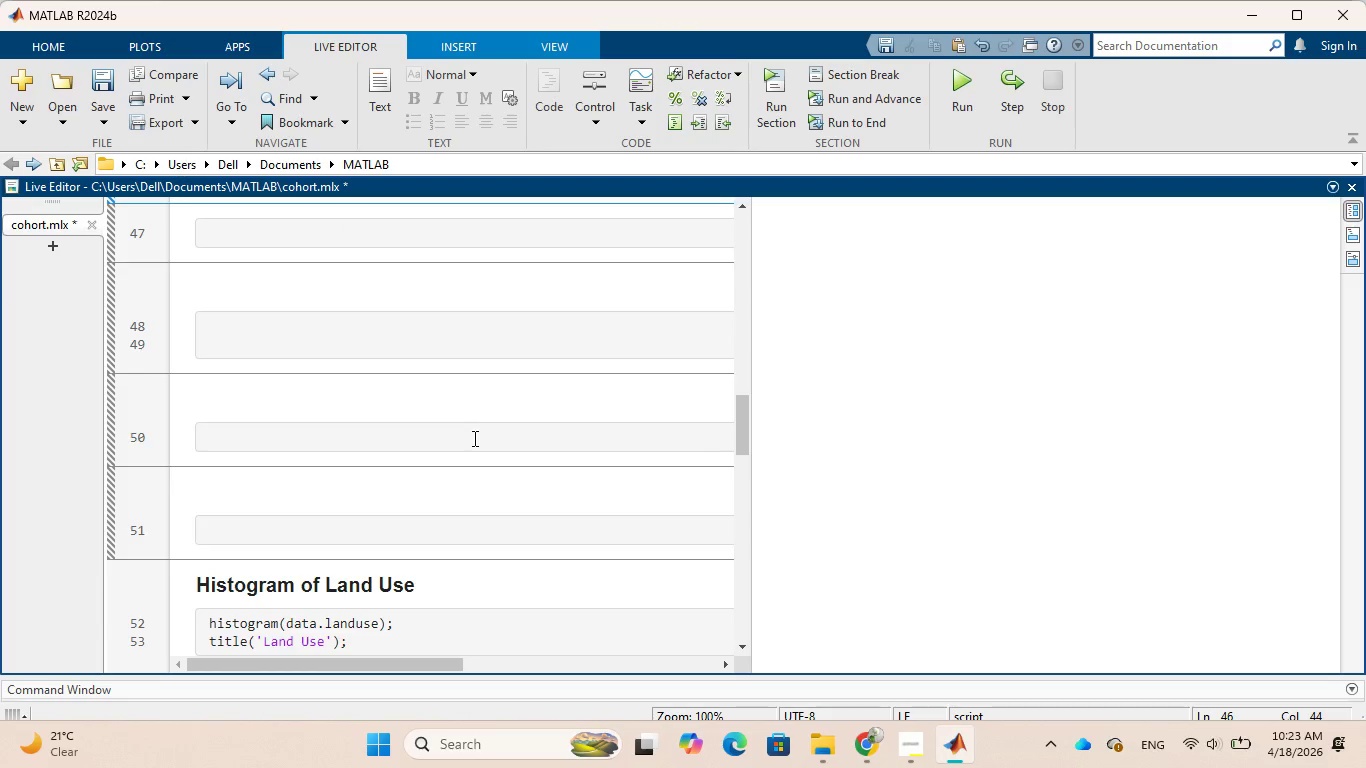 
wait(8.08)
 